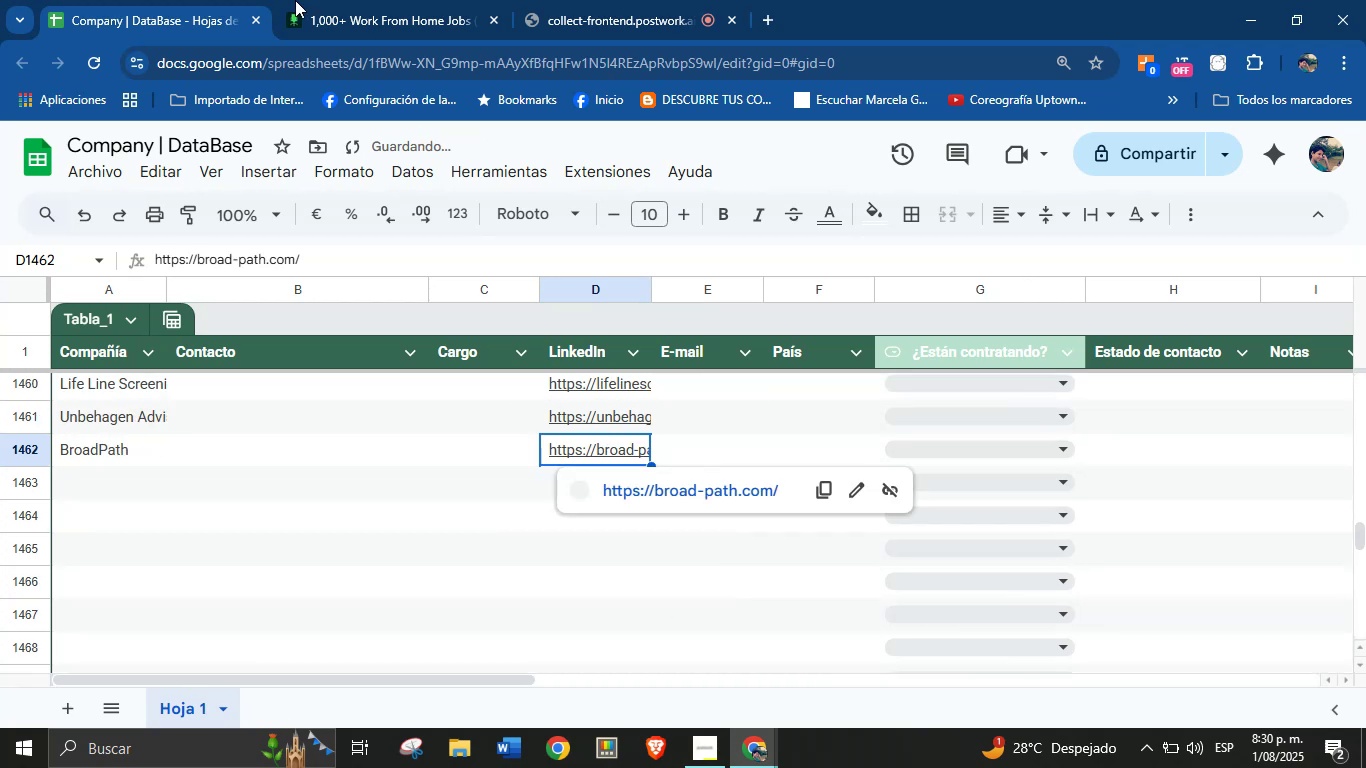 
left_click([368, 0])
 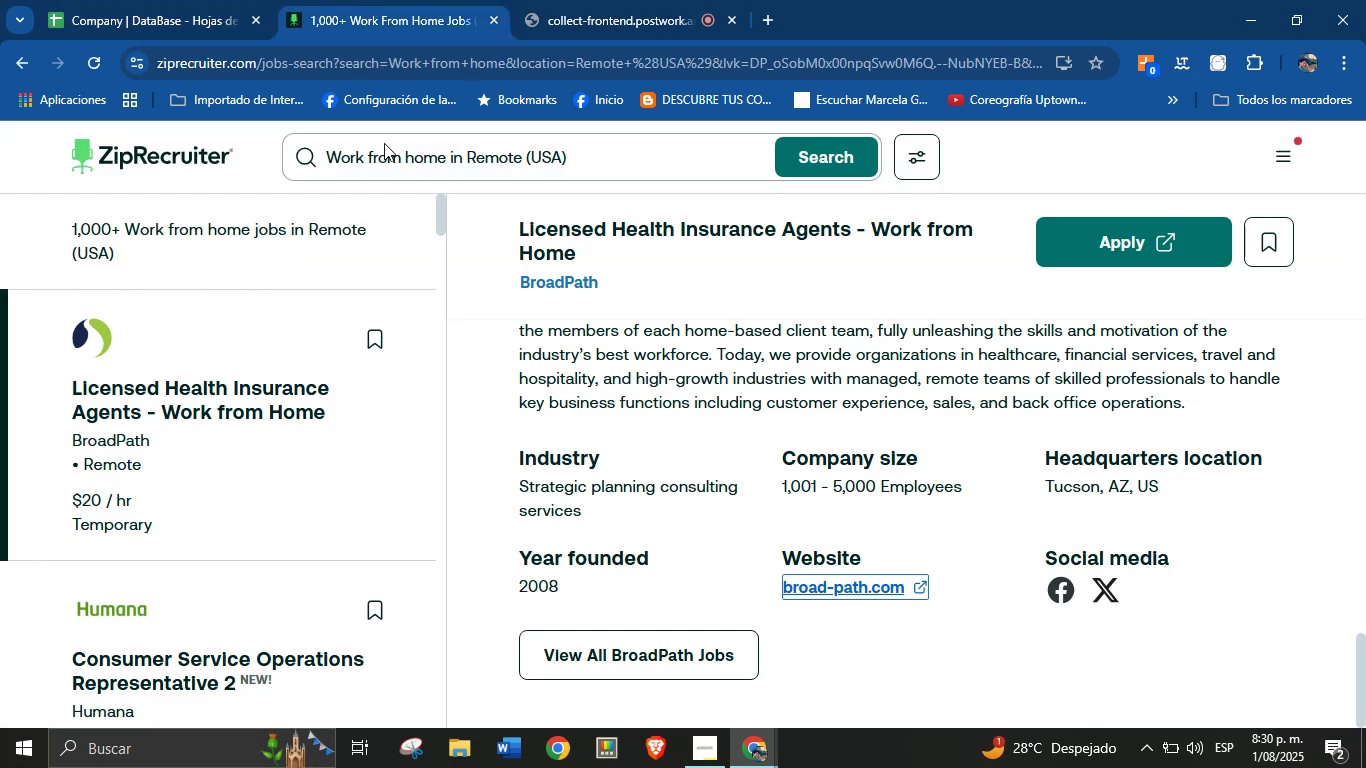 
scroll: coordinate [274, 431], scroll_direction: down, amount: 3.0
 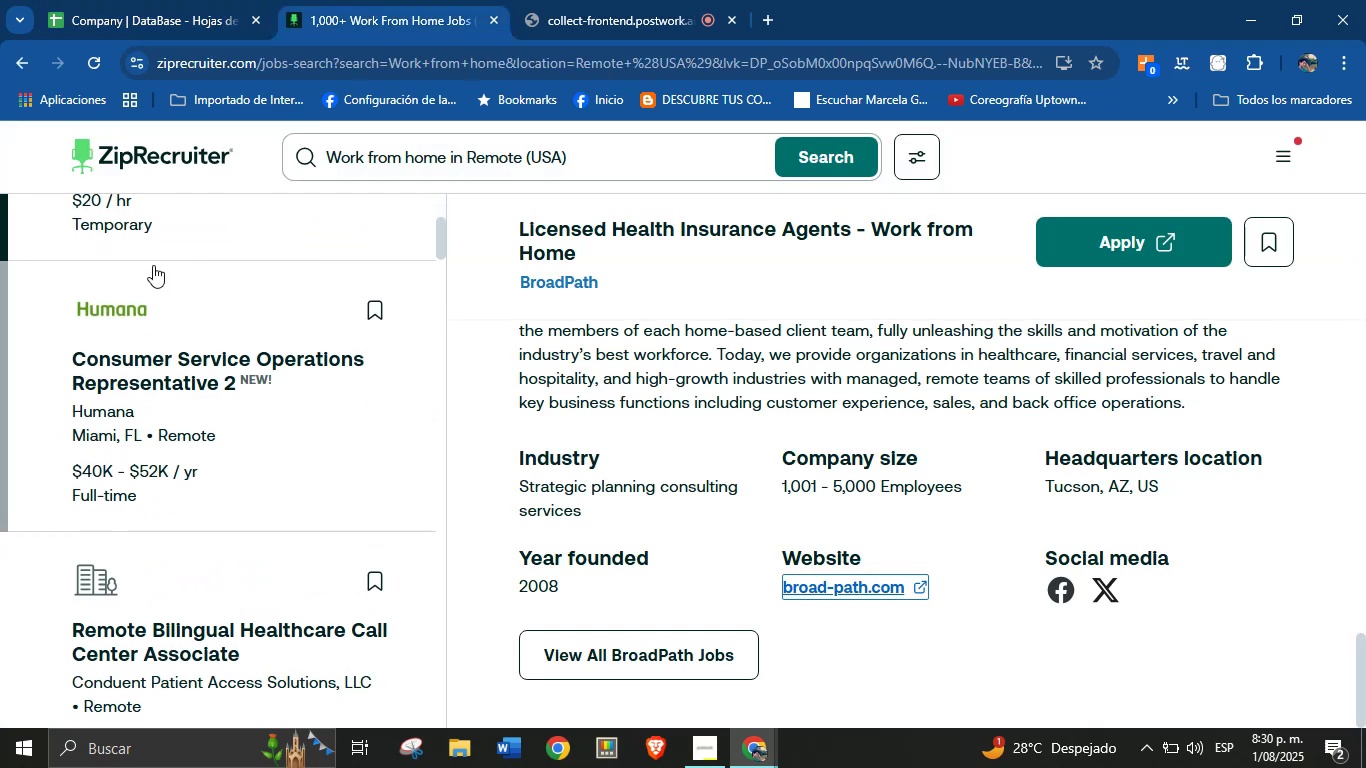 
left_click([108, 293])
 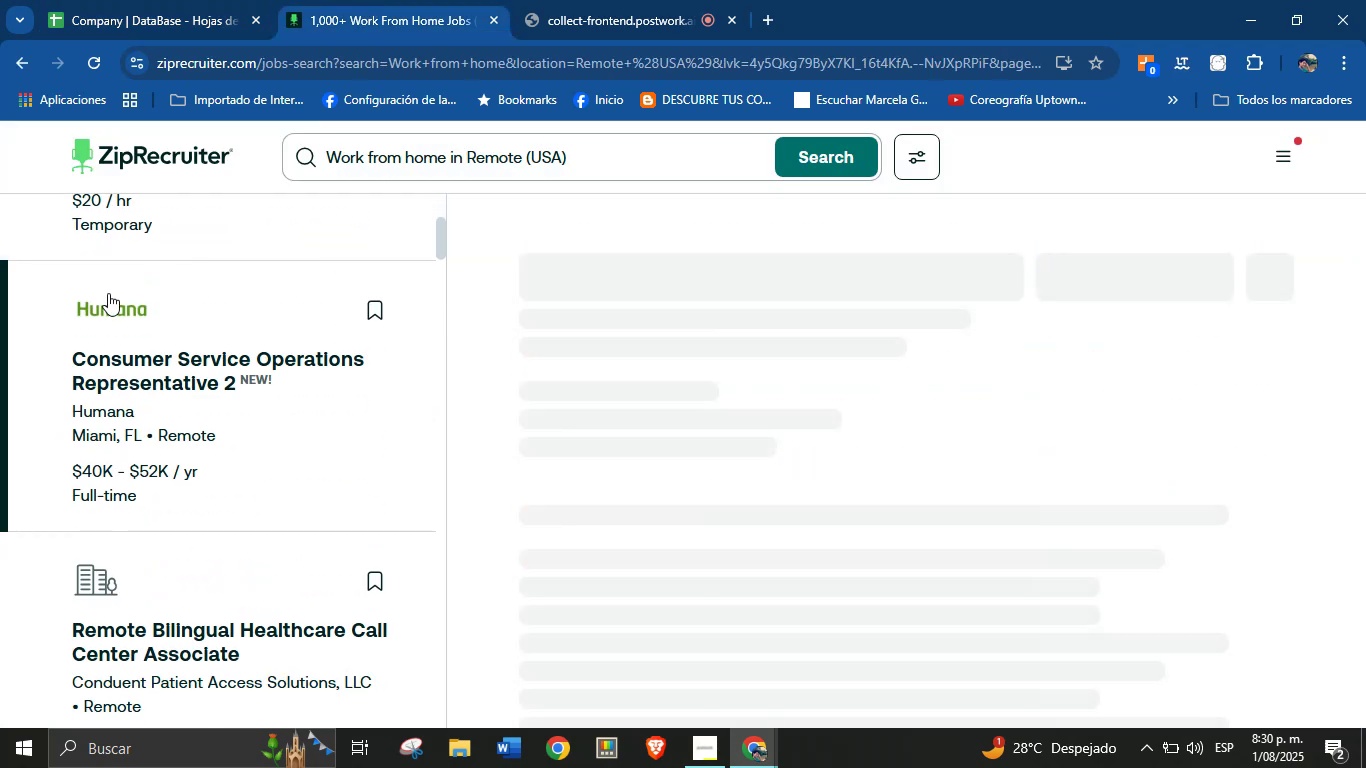 
scroll: coordinate [785, 437], scroll_direction: down, amount: 37.0
 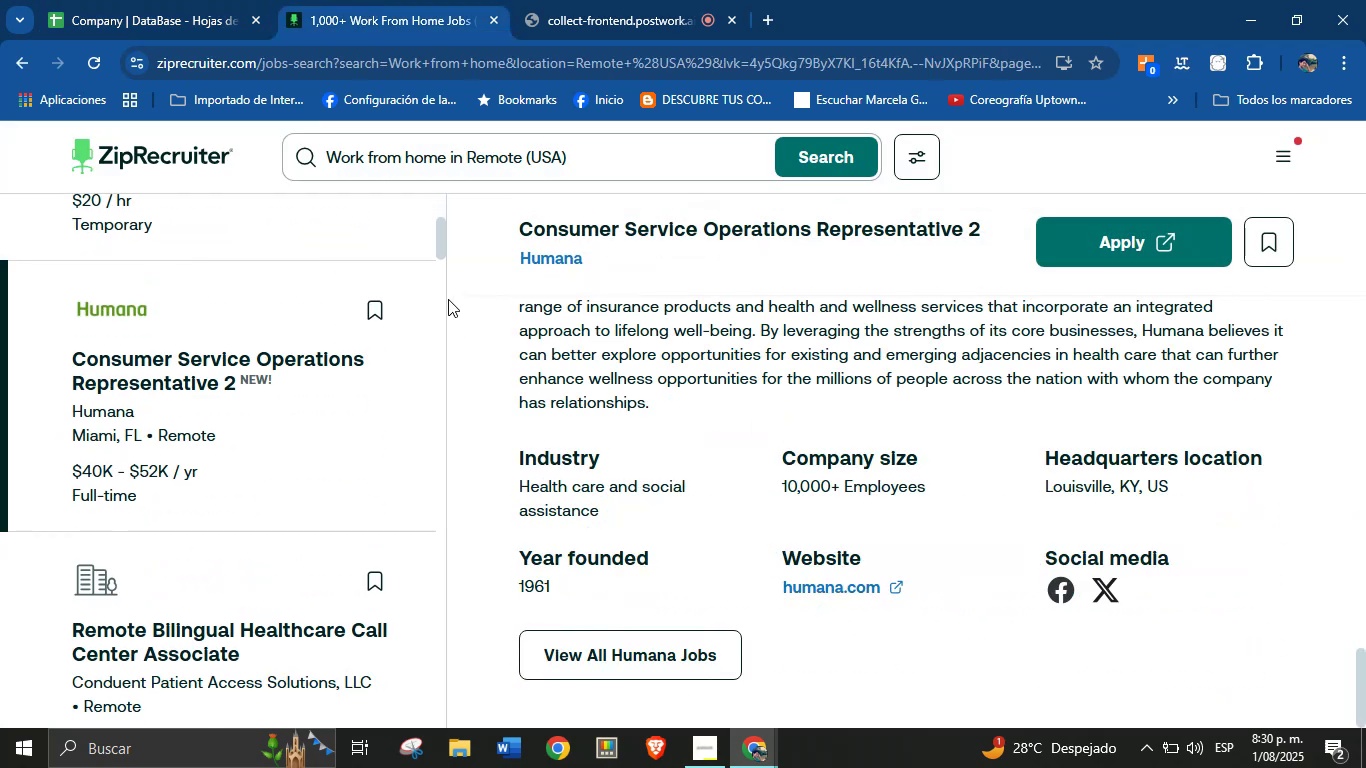 
left_click_drag(start_coordinate=[511, 253], to_coordinate=[591, 260])
 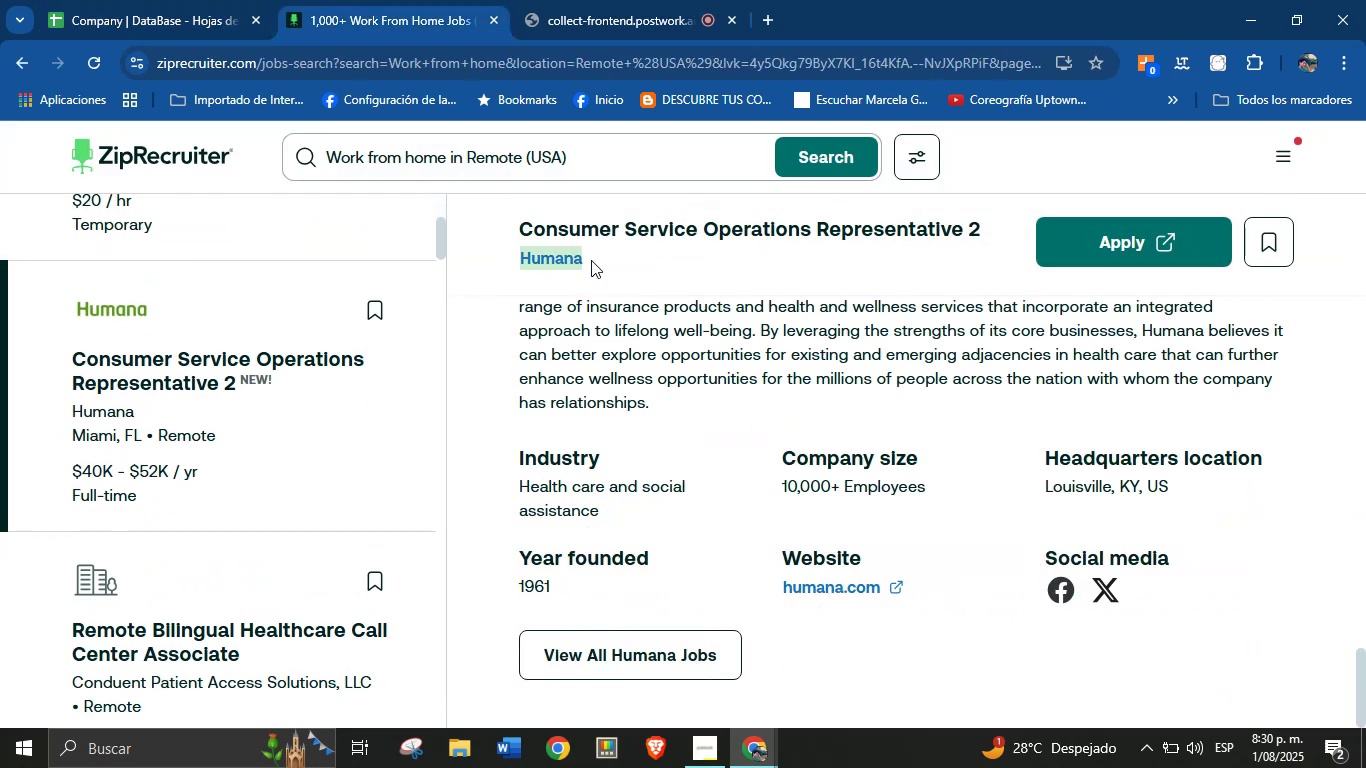 
key(Control+C)
 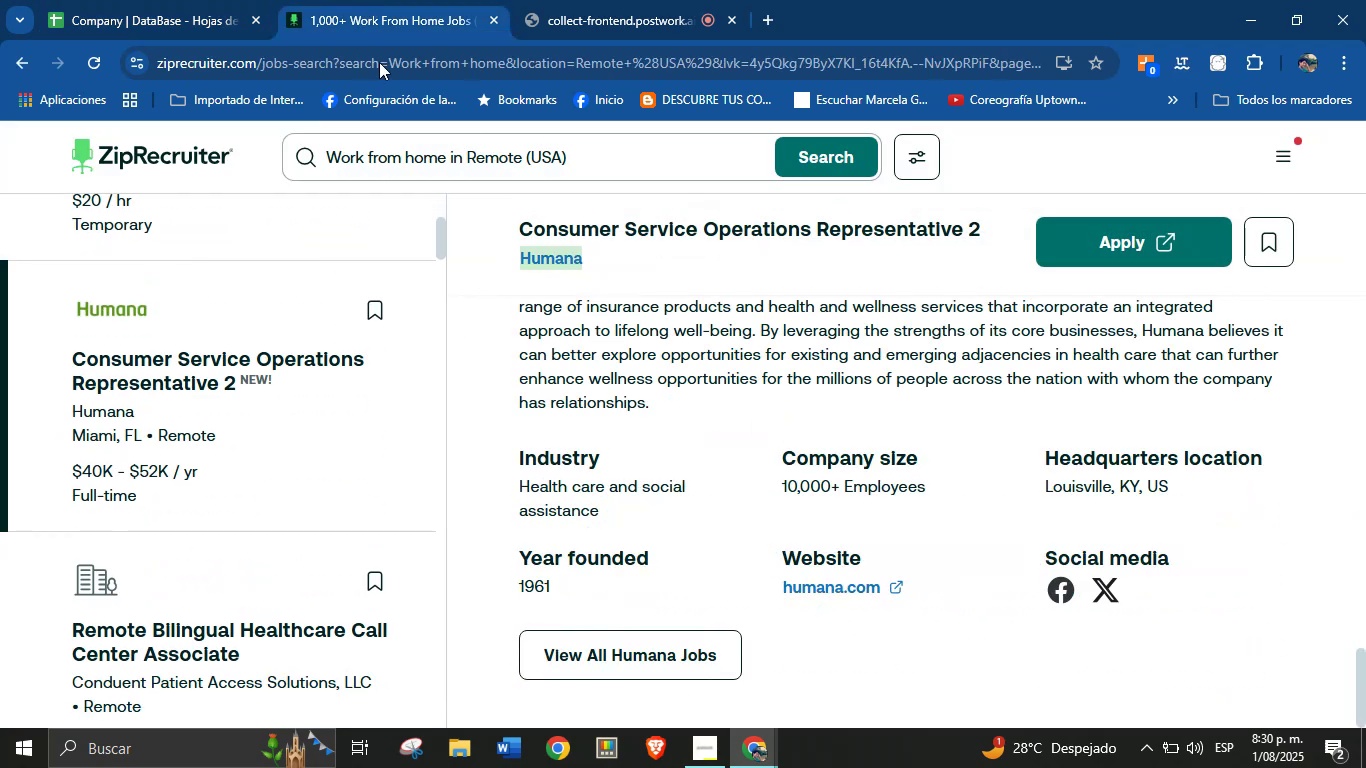 
left_click([218, 0])
 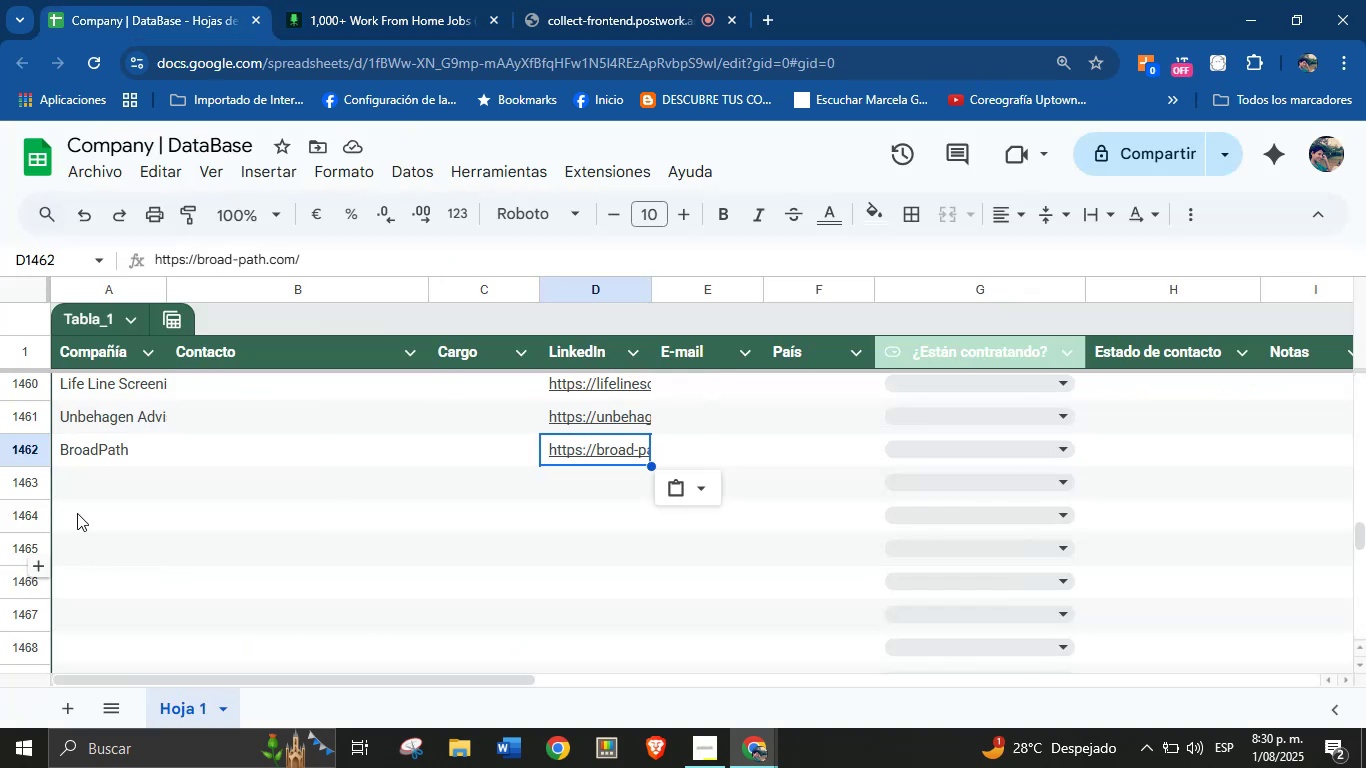 
left_click([75, 470])
 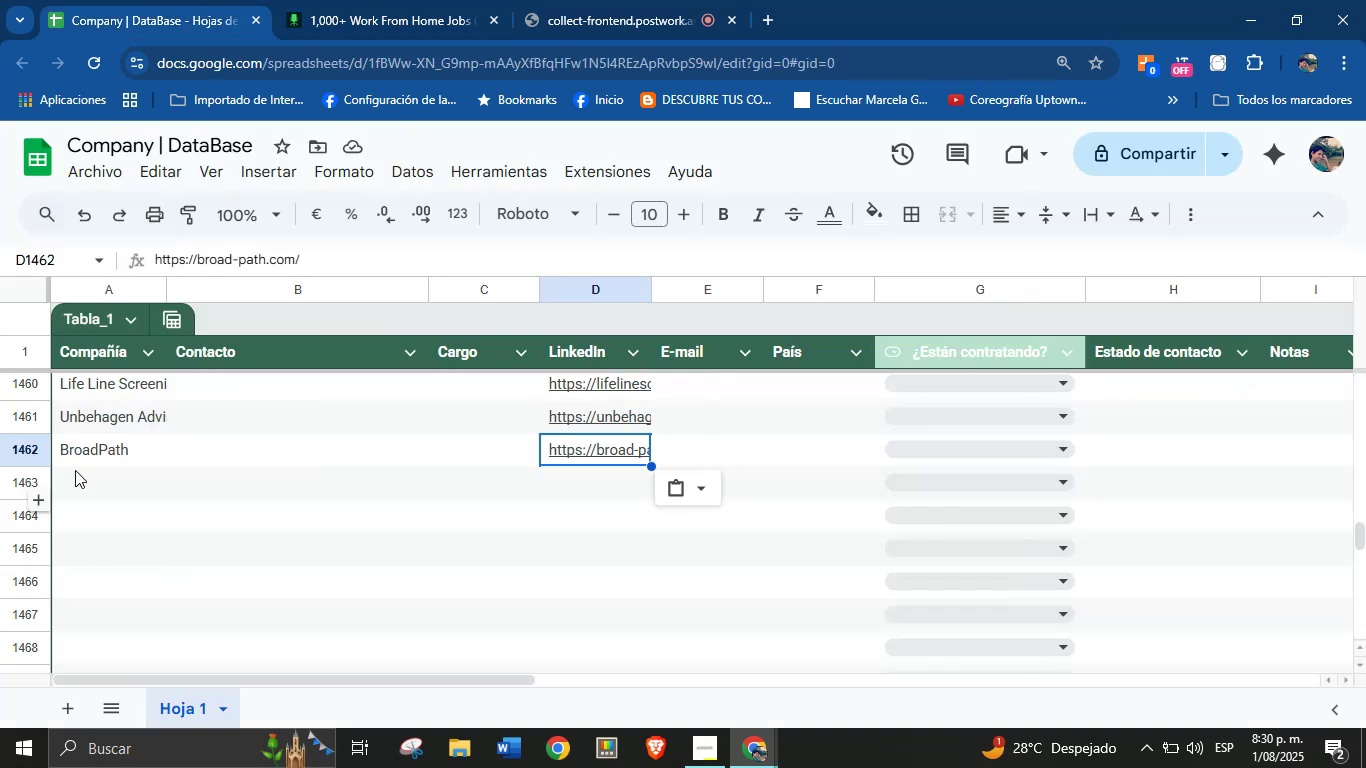 
key(Control+V)
 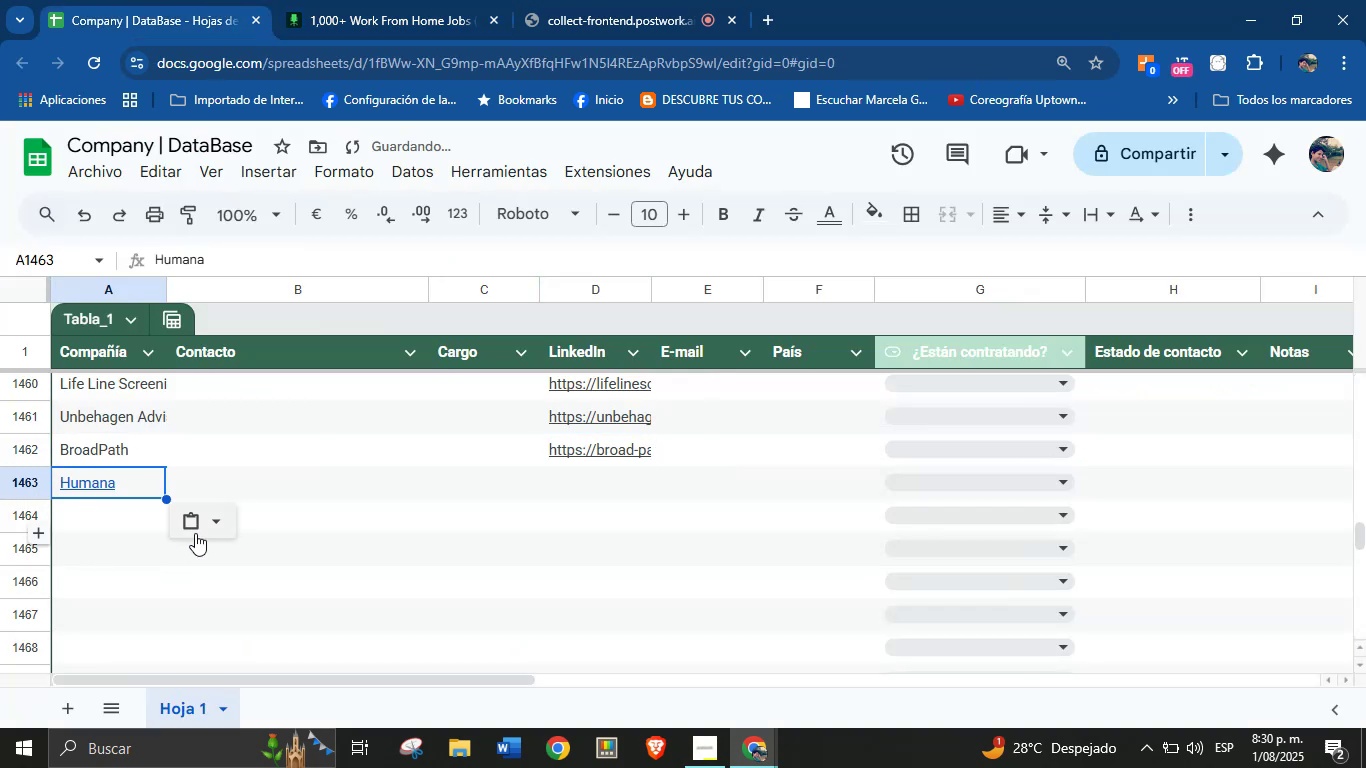 
left_click([222, 524])
 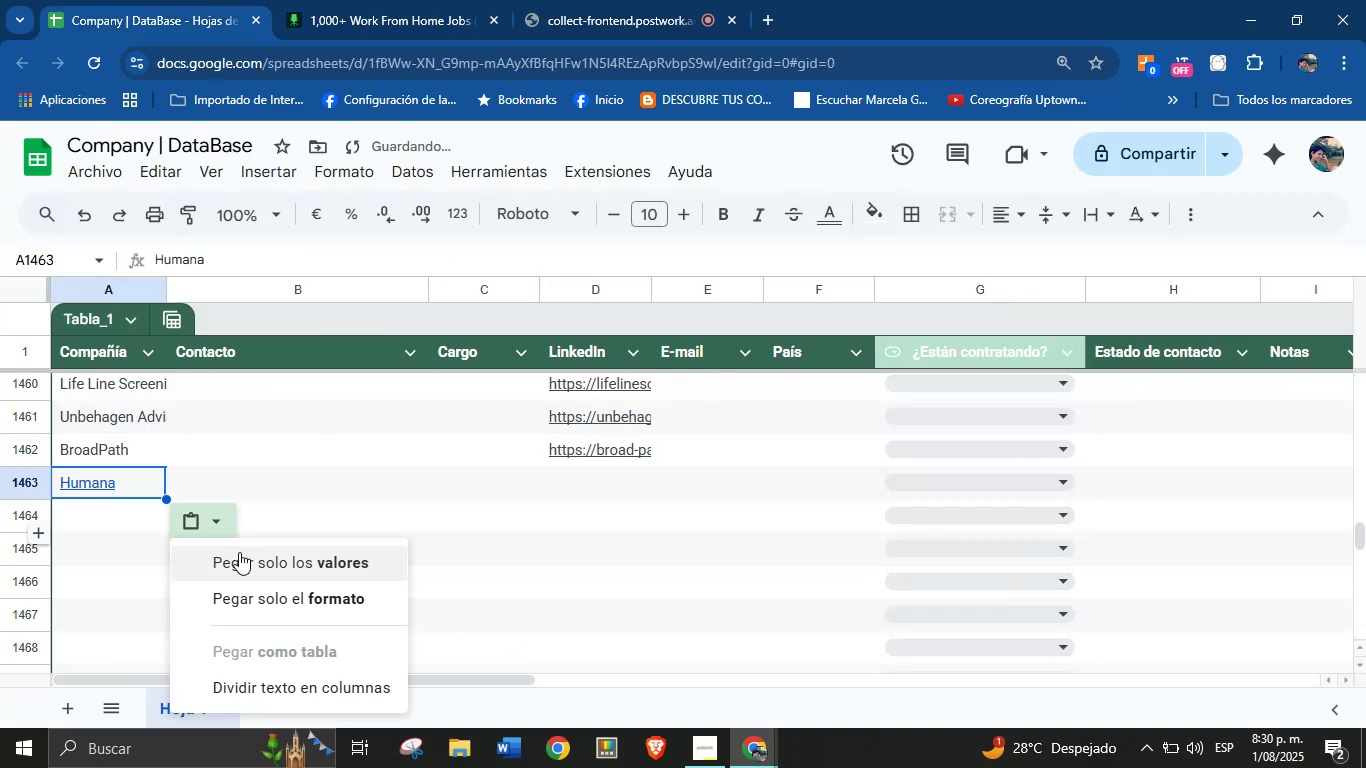 
left_click([239, 552])
 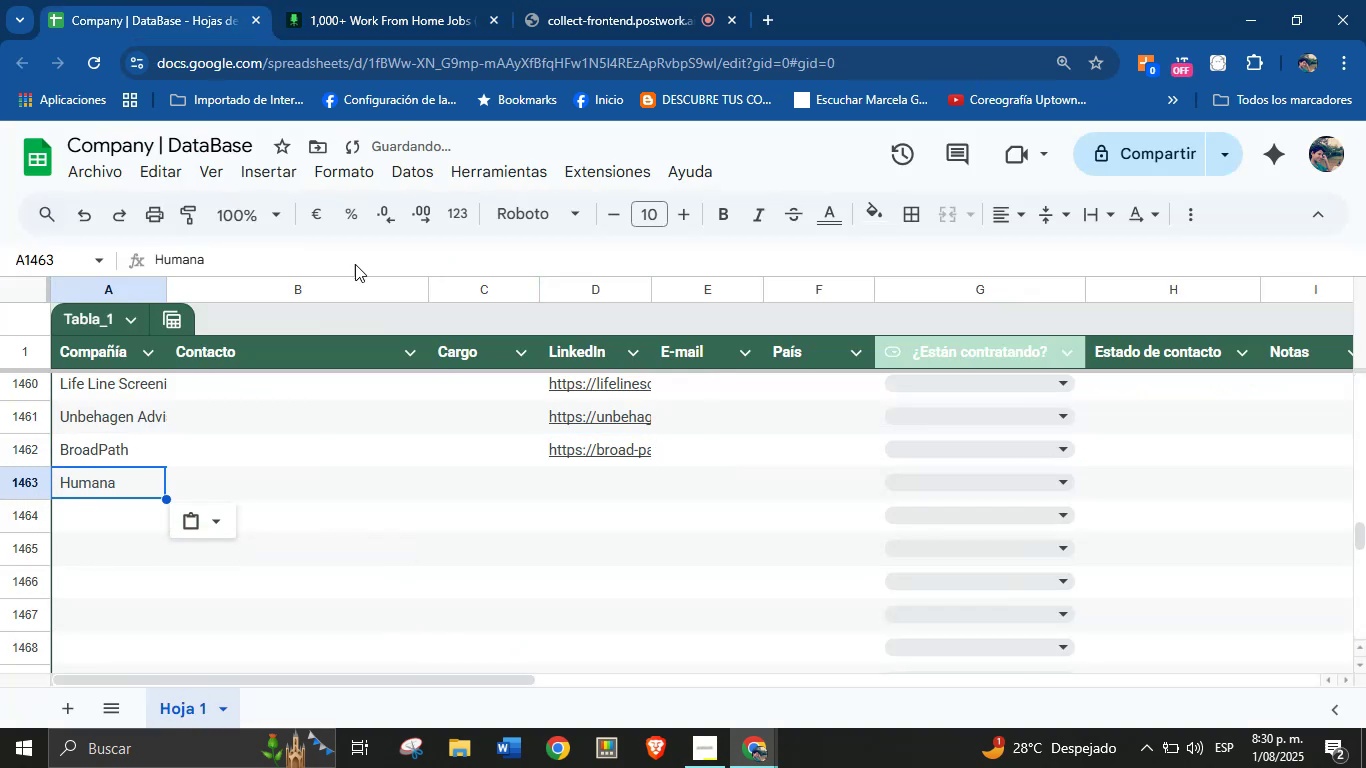 
left_click([386, 0])
 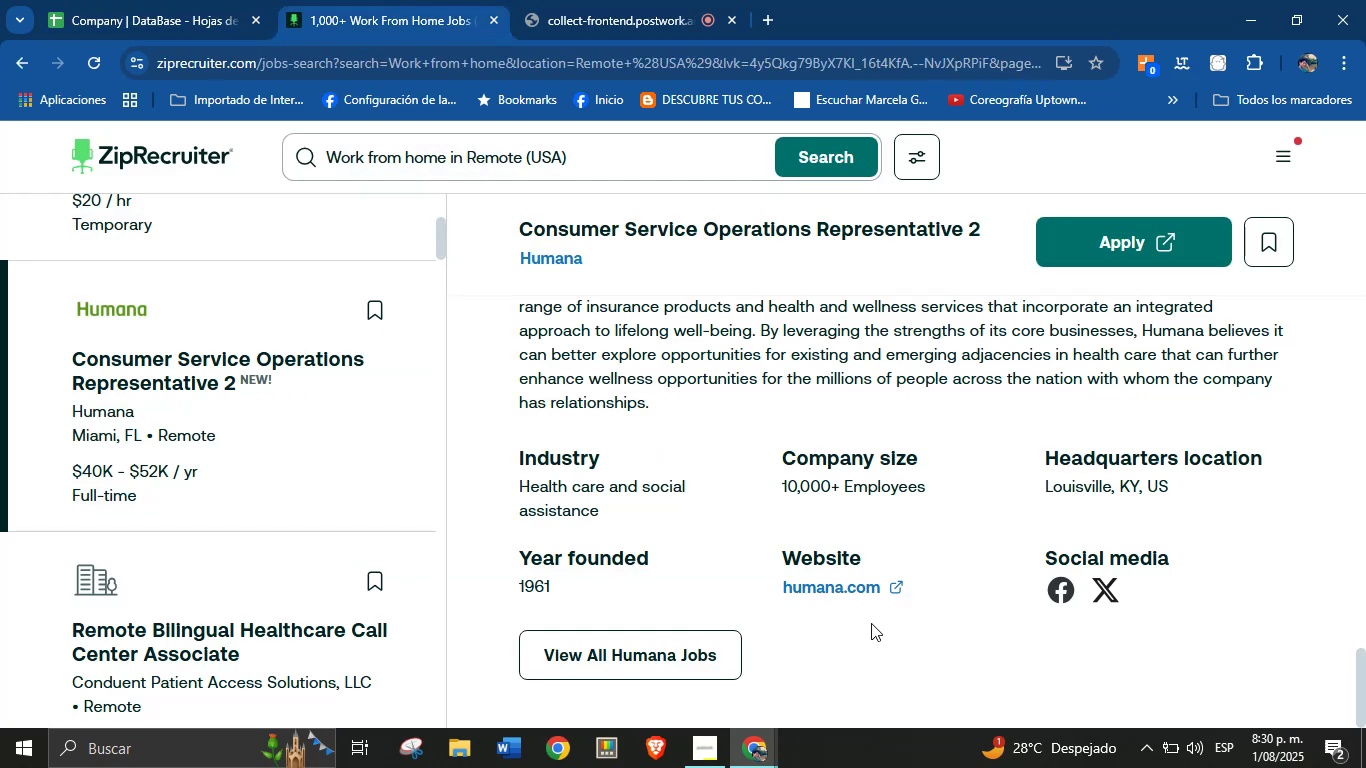 
right_click([817, 590])
 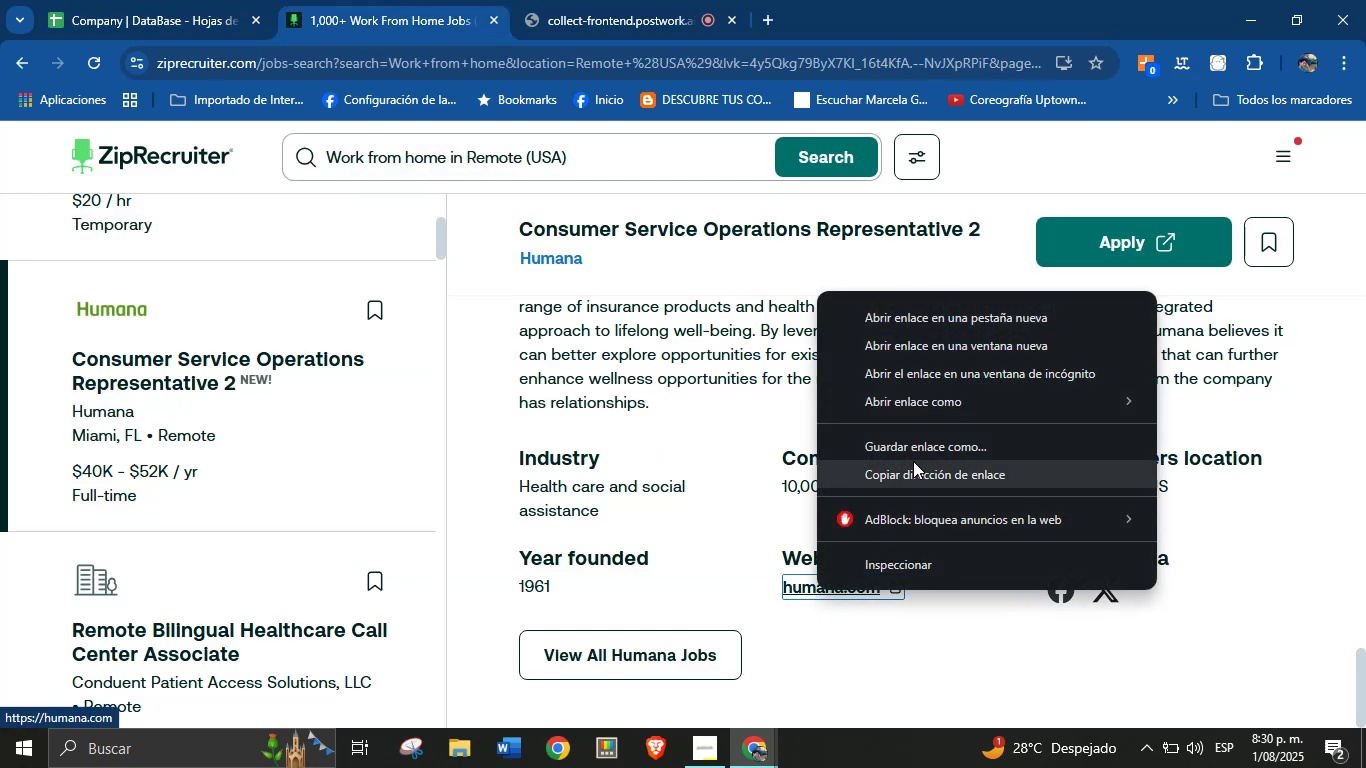 
left_click([913, 464])
 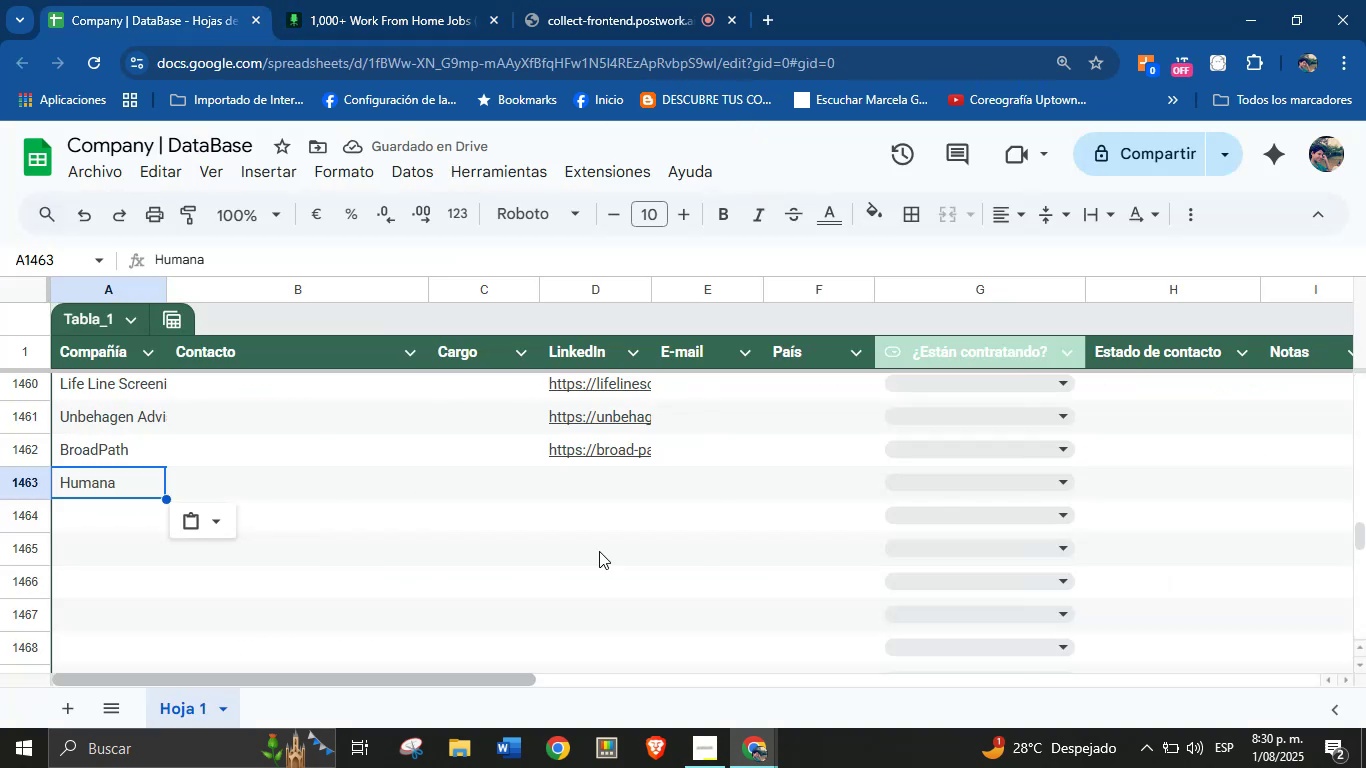 
left_click([590, 490])
 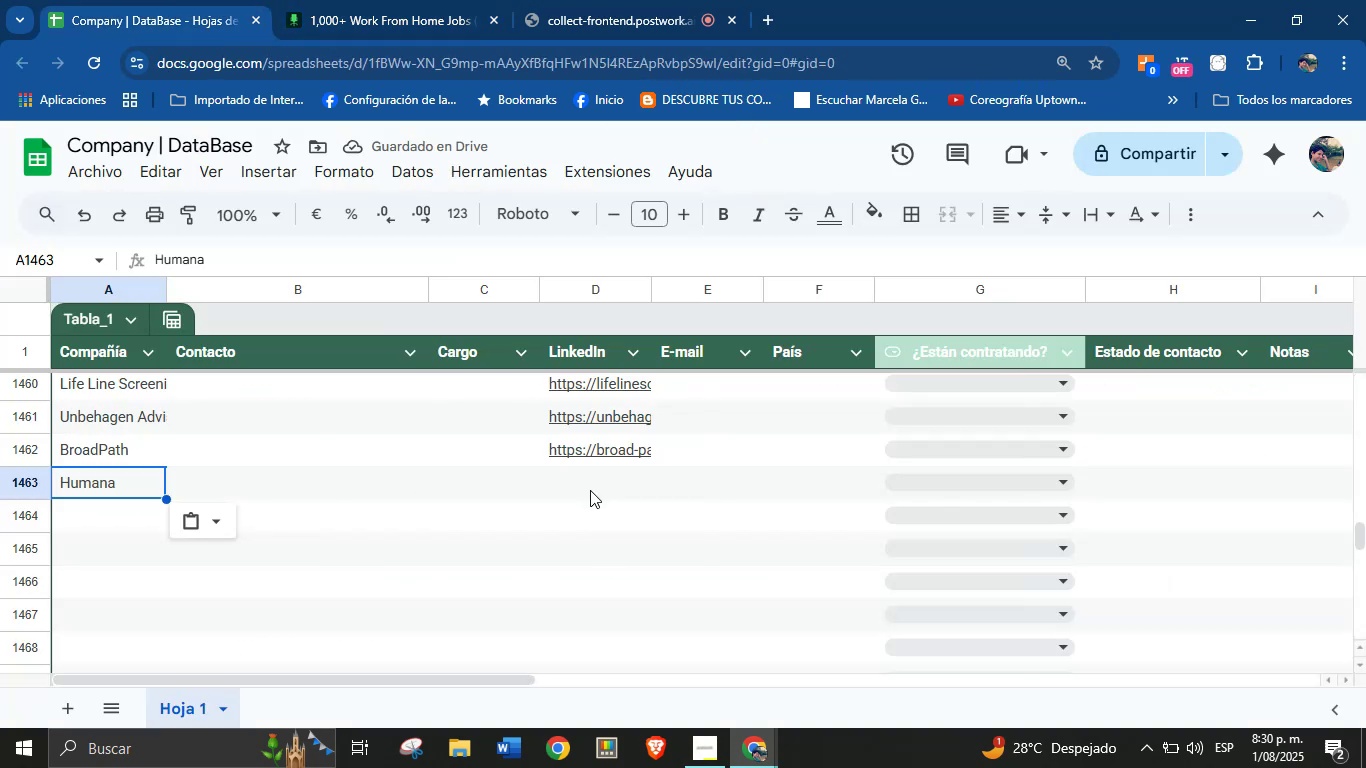 
key(Control+V)
 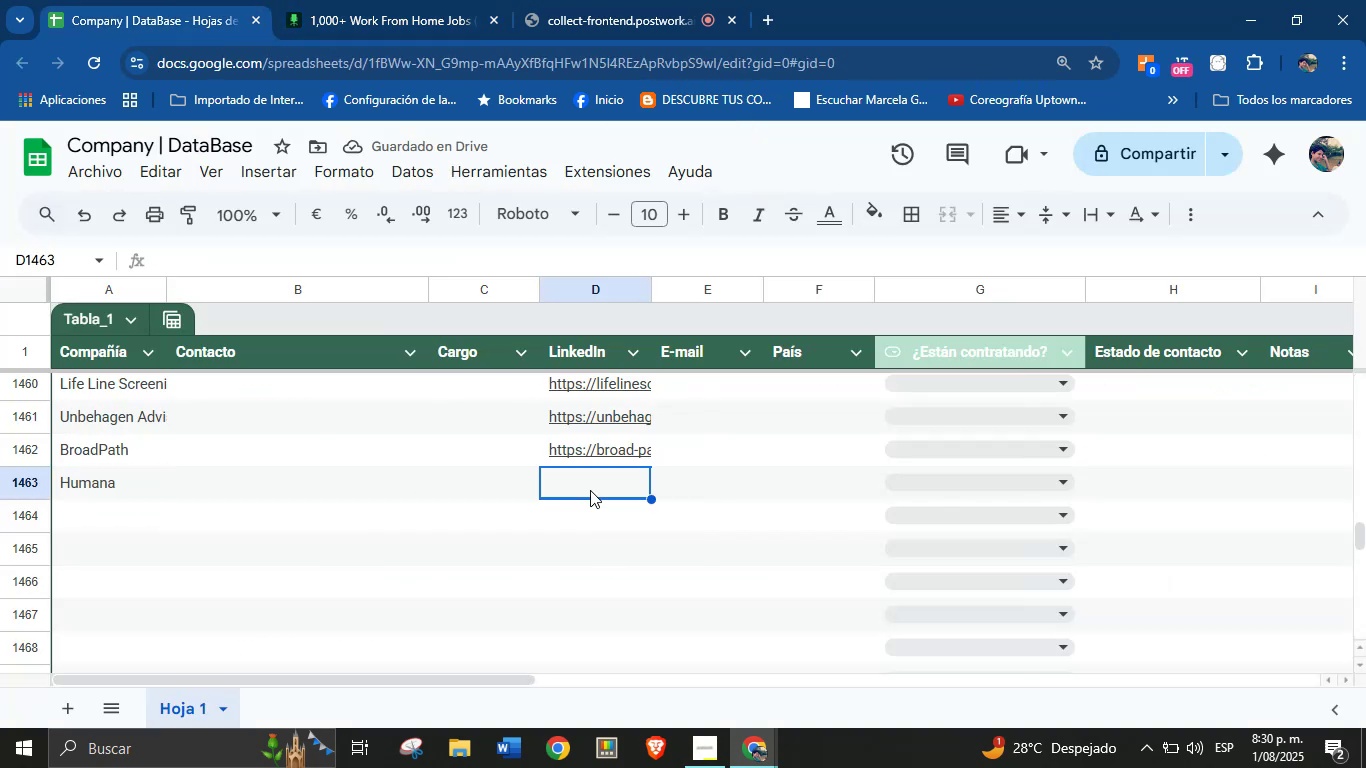 
mouse_move([577, 533])
 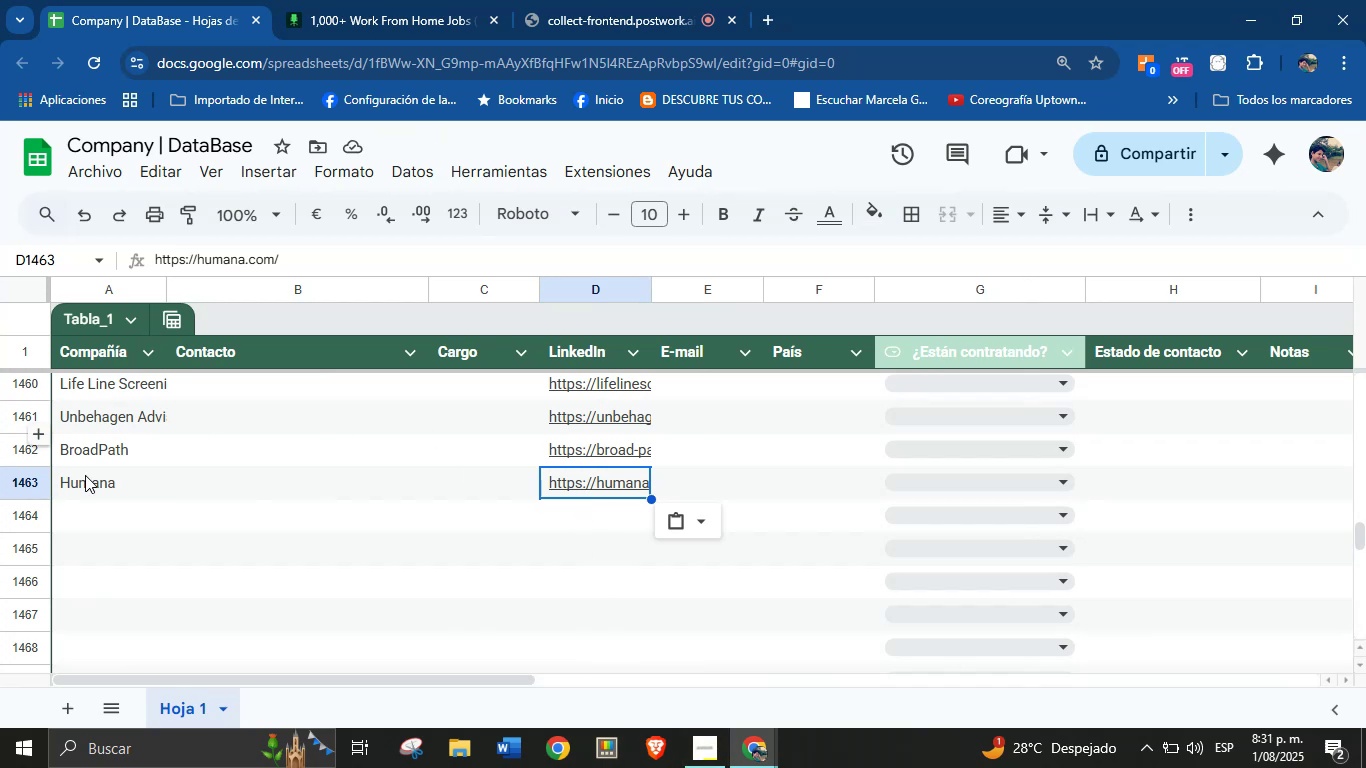 
left_click([95, 517])
 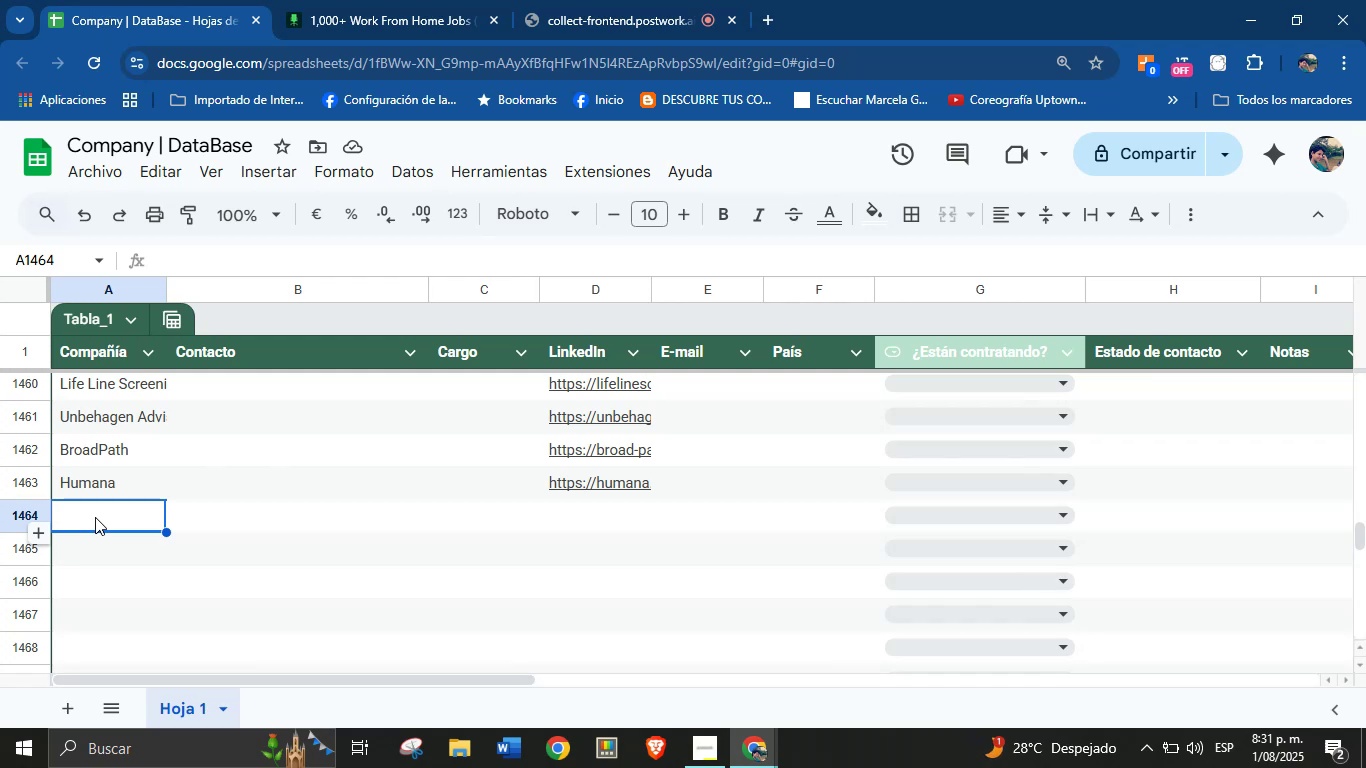 
wait(12.59)
 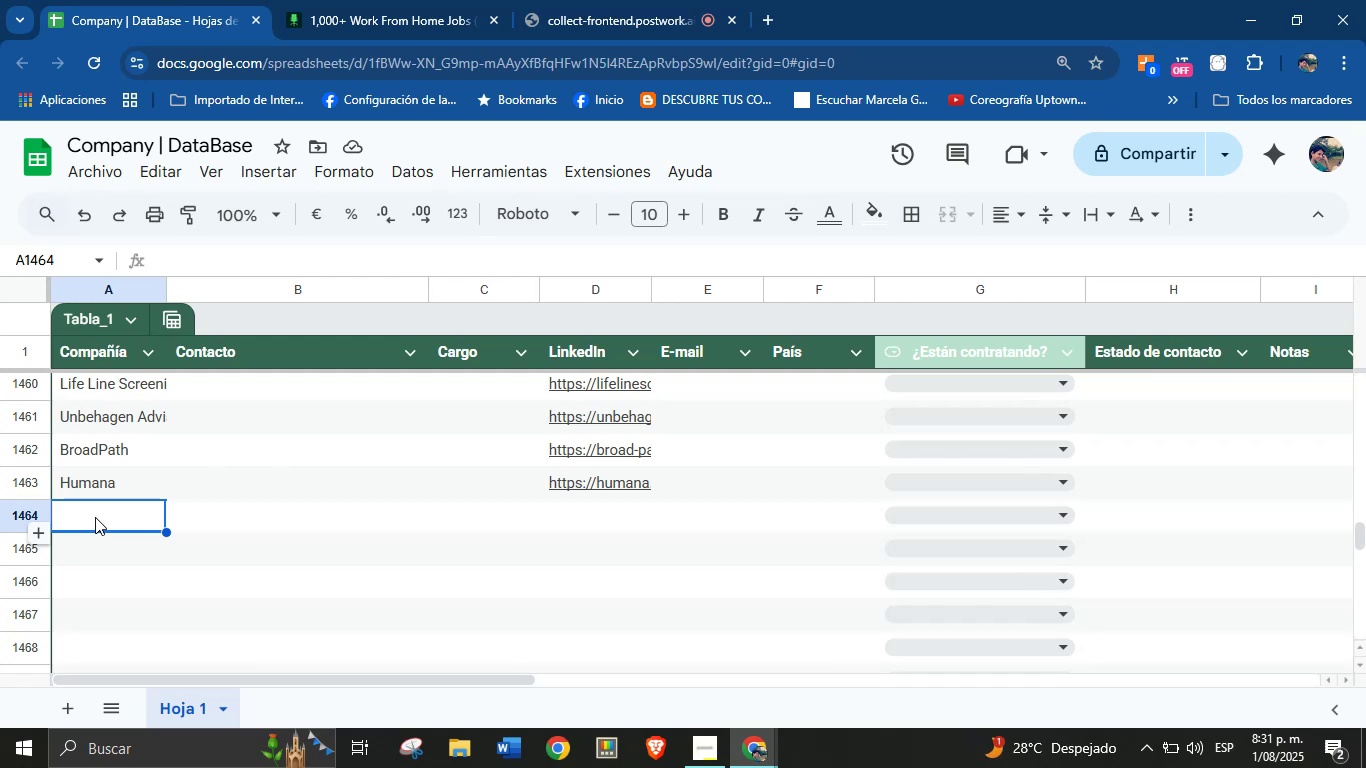 
left_click([314, 0])
 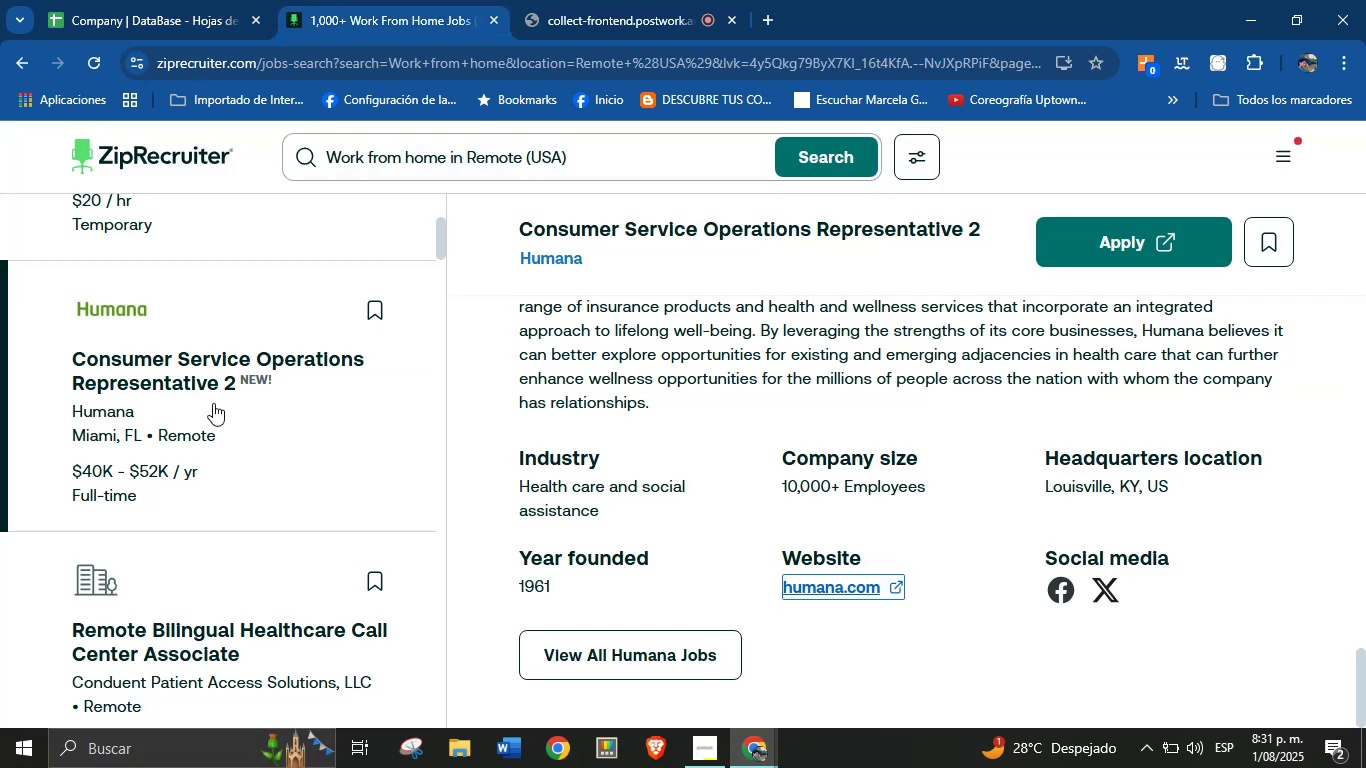 
left_click([178, 0])
 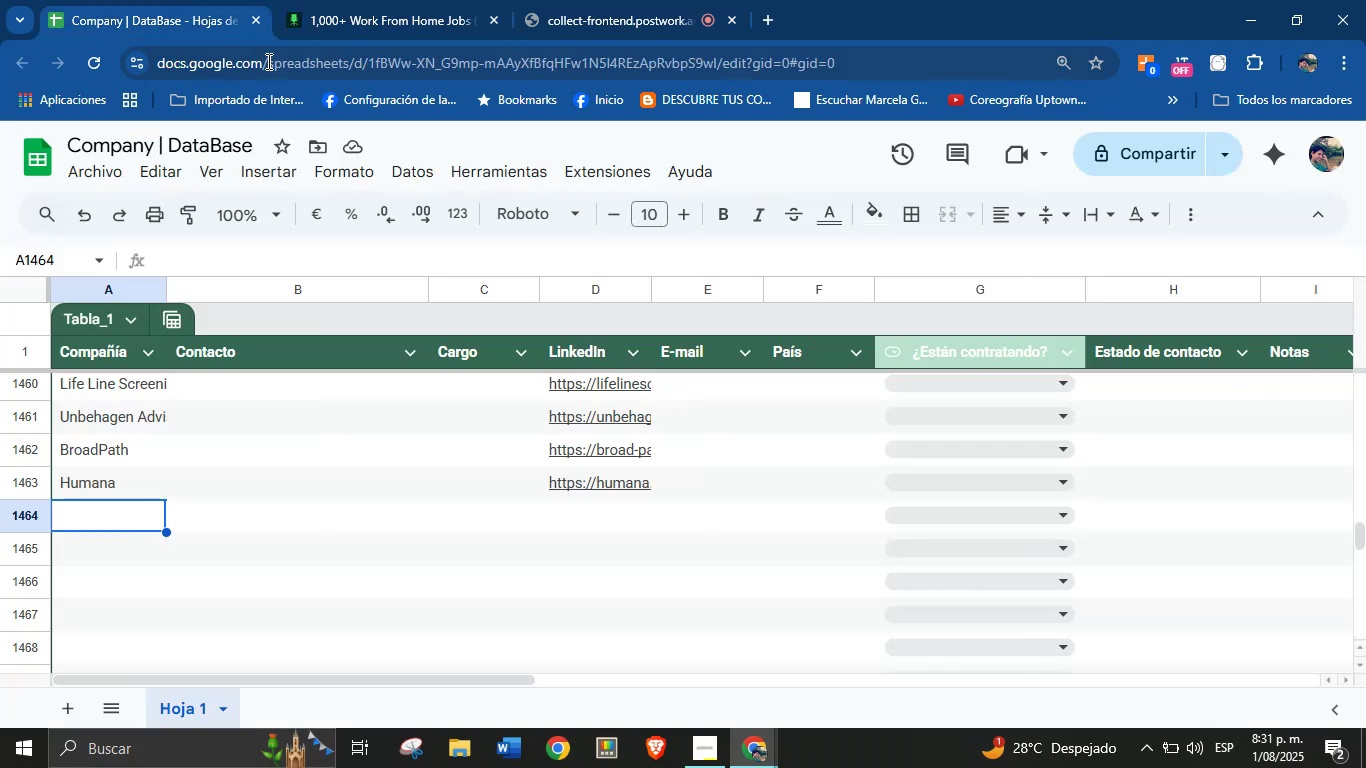 
left_click([346, 0])
 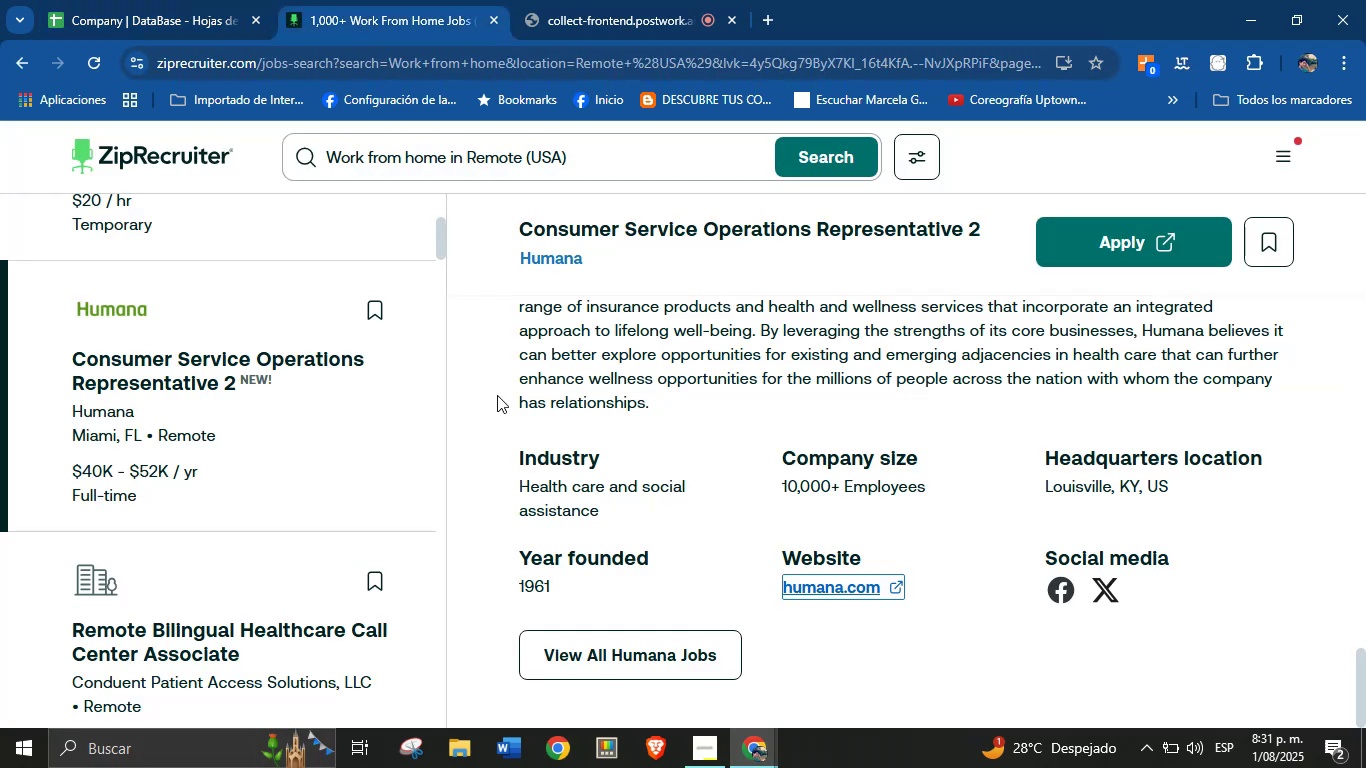 
scroll: coordinate [215, 559], scroll_direction: down, amount: 2.0
 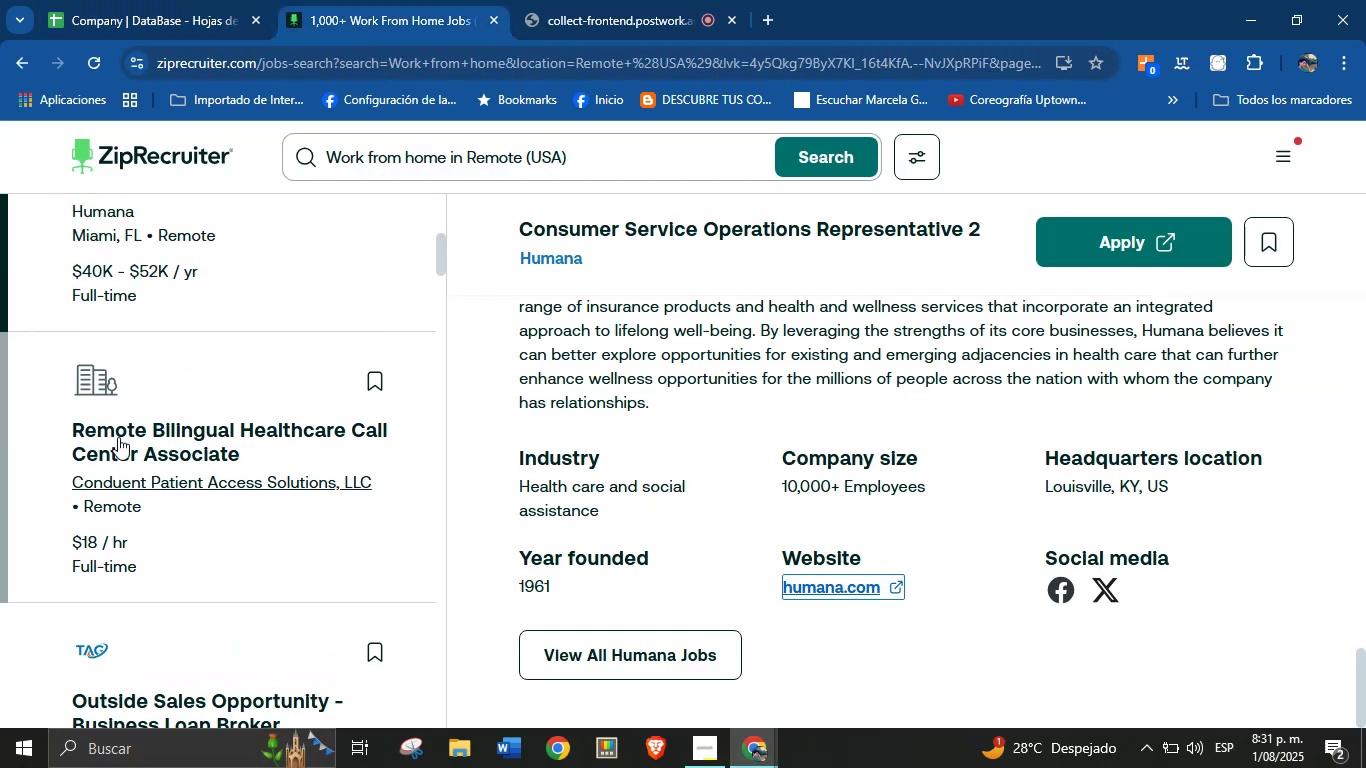 
left_click([111, 367])
 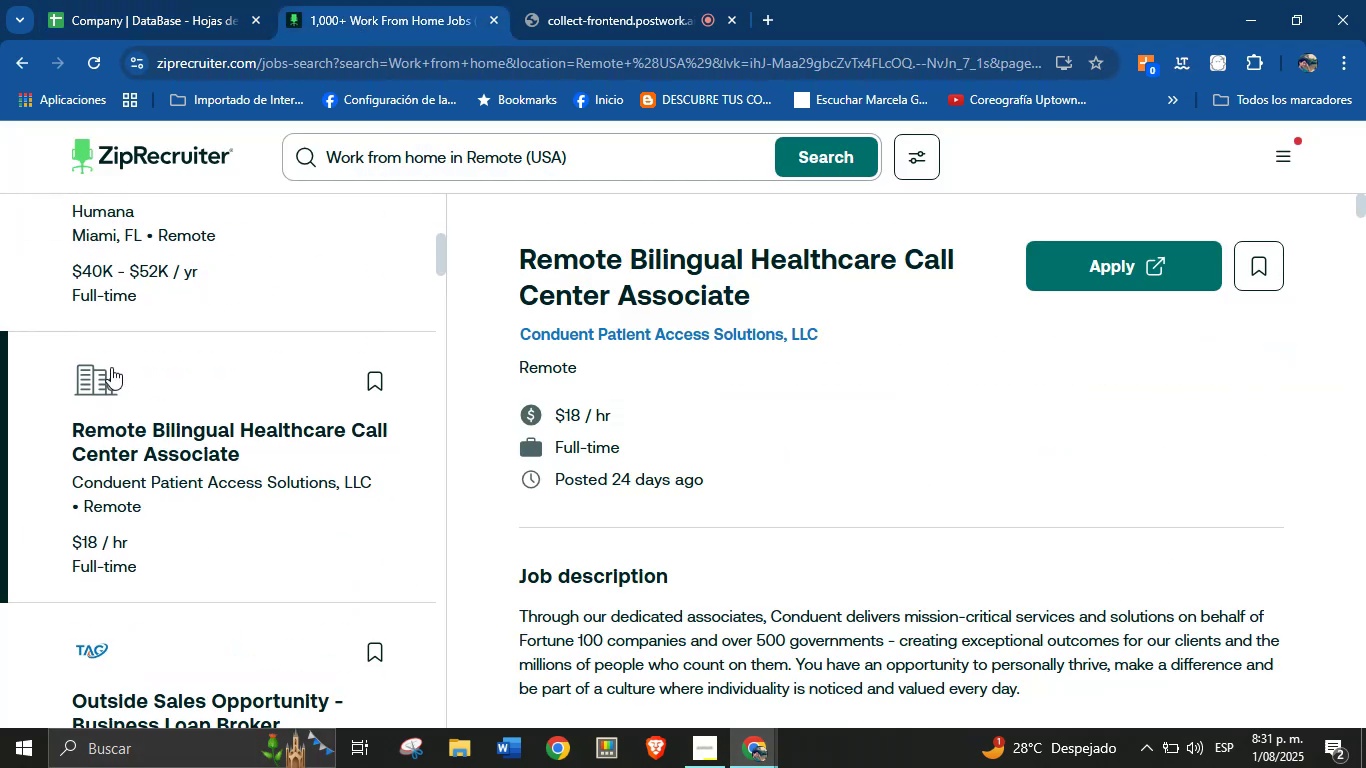 
scroll: coordinate [143, 478], scroll_direction: down, amount: 129.0
 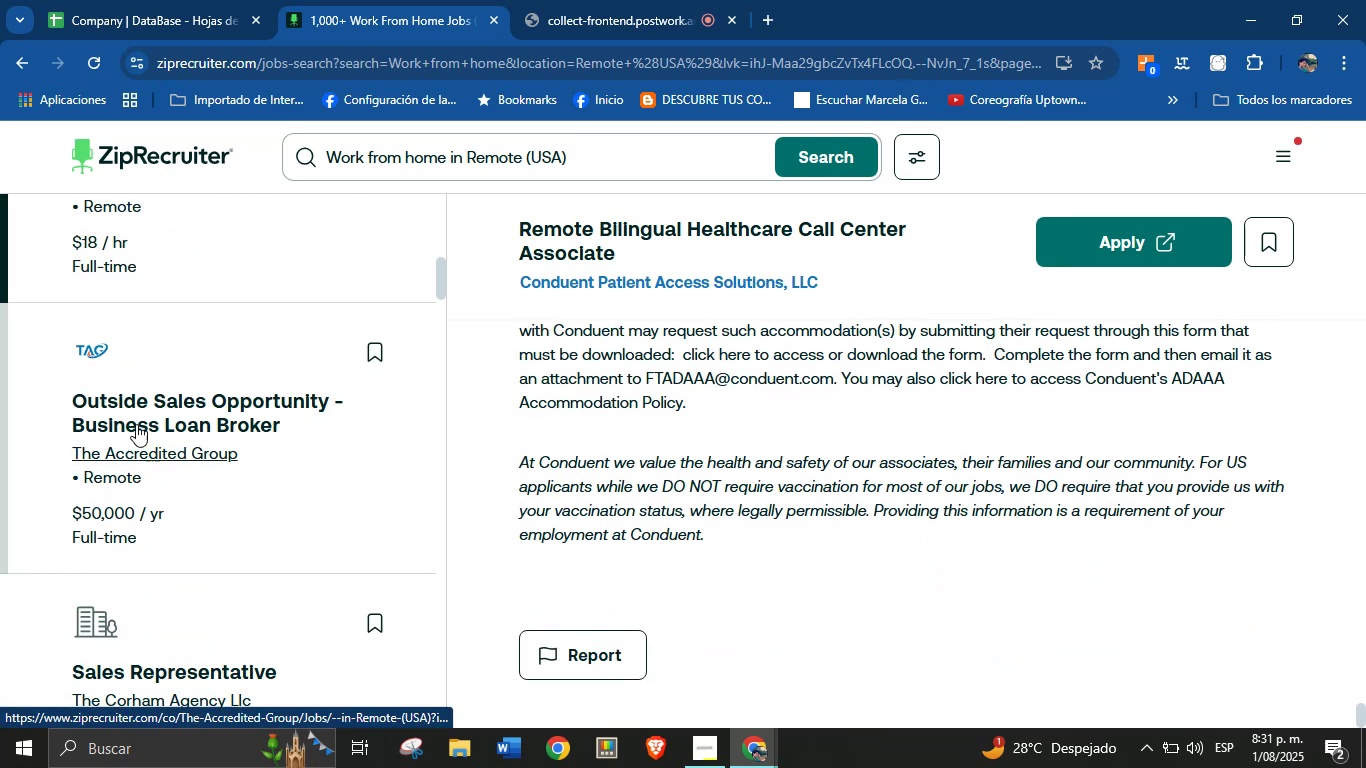 
left_click([102, 361])
 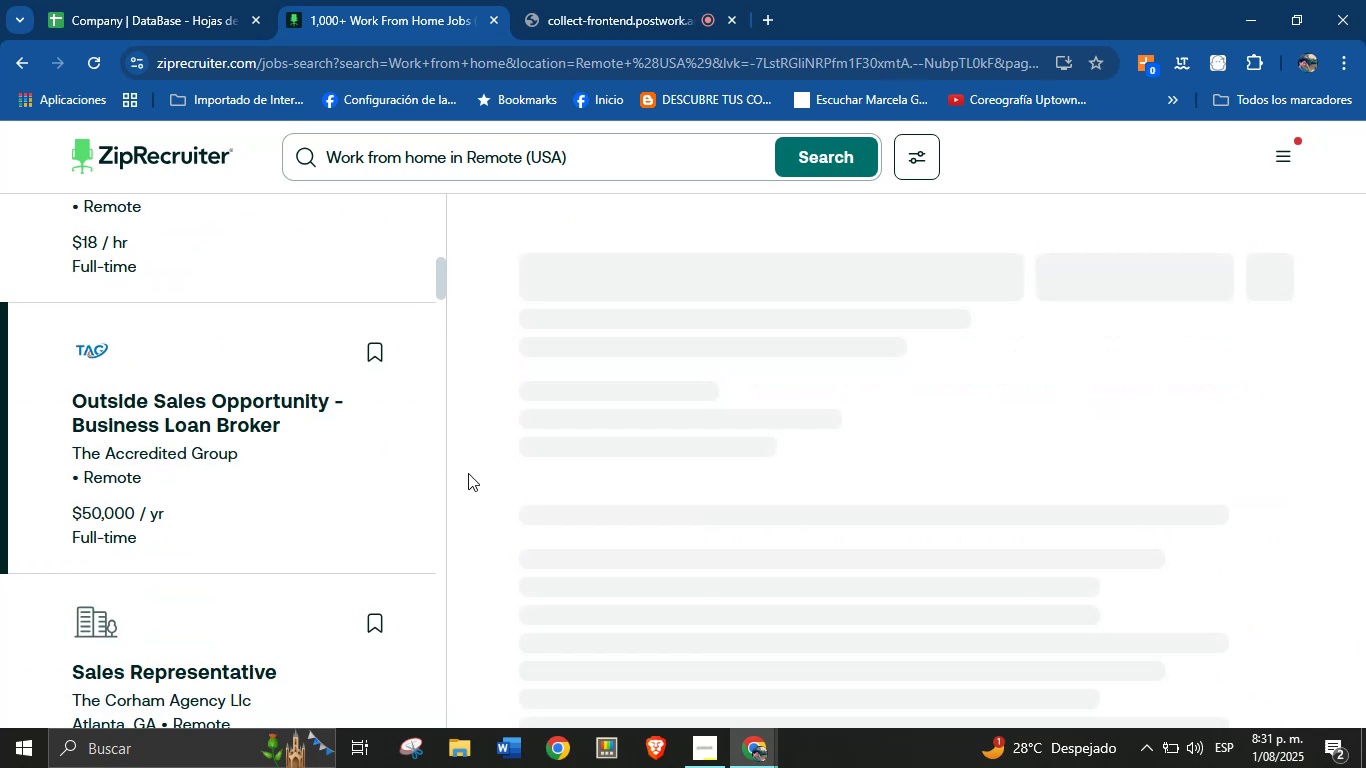 
scroll: coordinate [886, 480], scroll_direction: down, amount: 34.0
 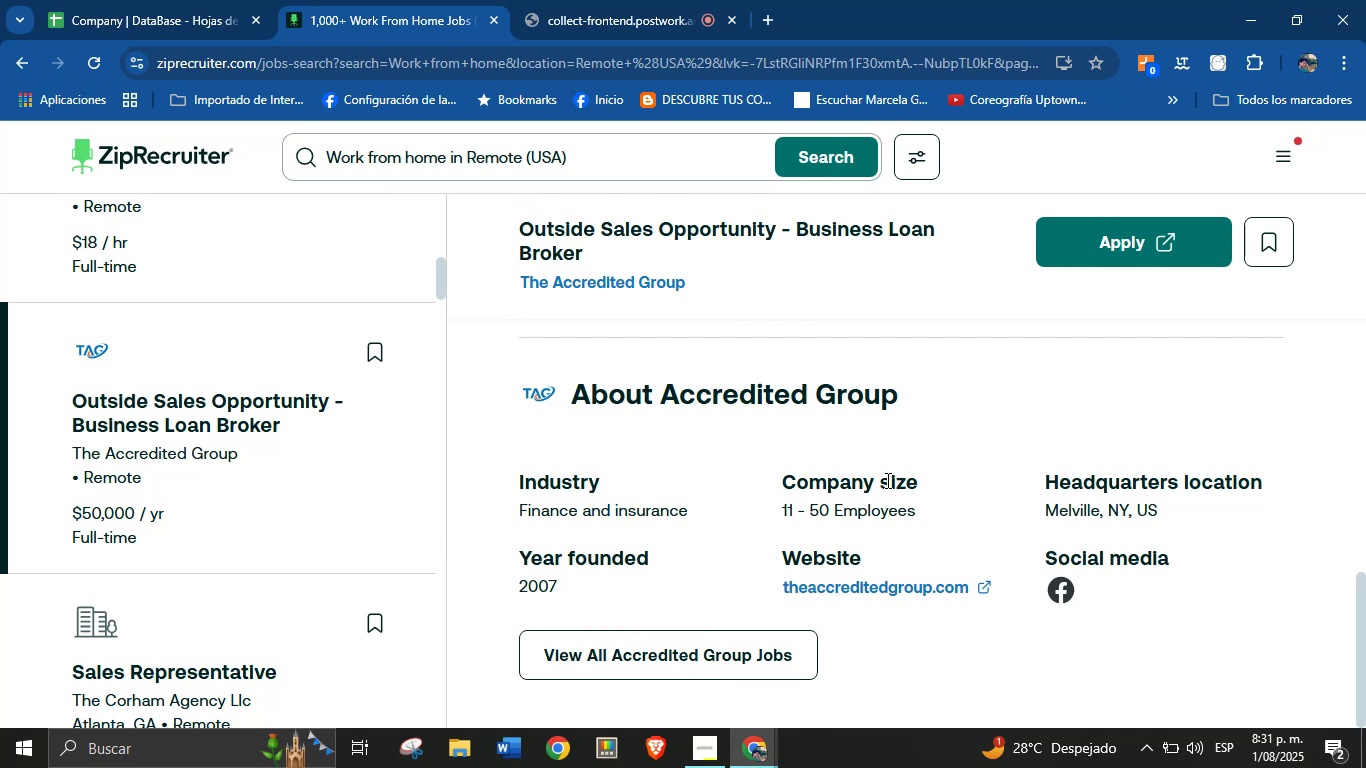 
wait(26.1)
 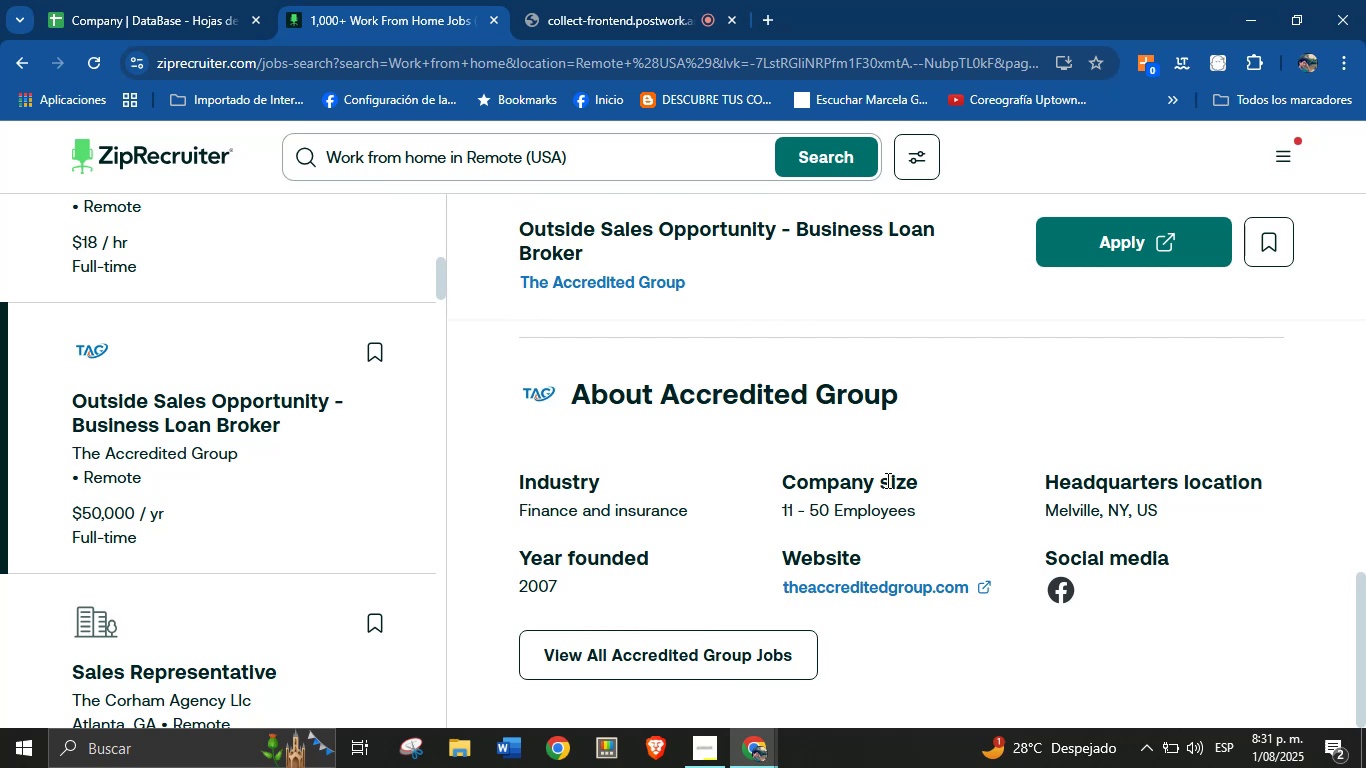 
left_click_drag(start_coordinate=[515, 285], to_coordinate=[702, 289])
 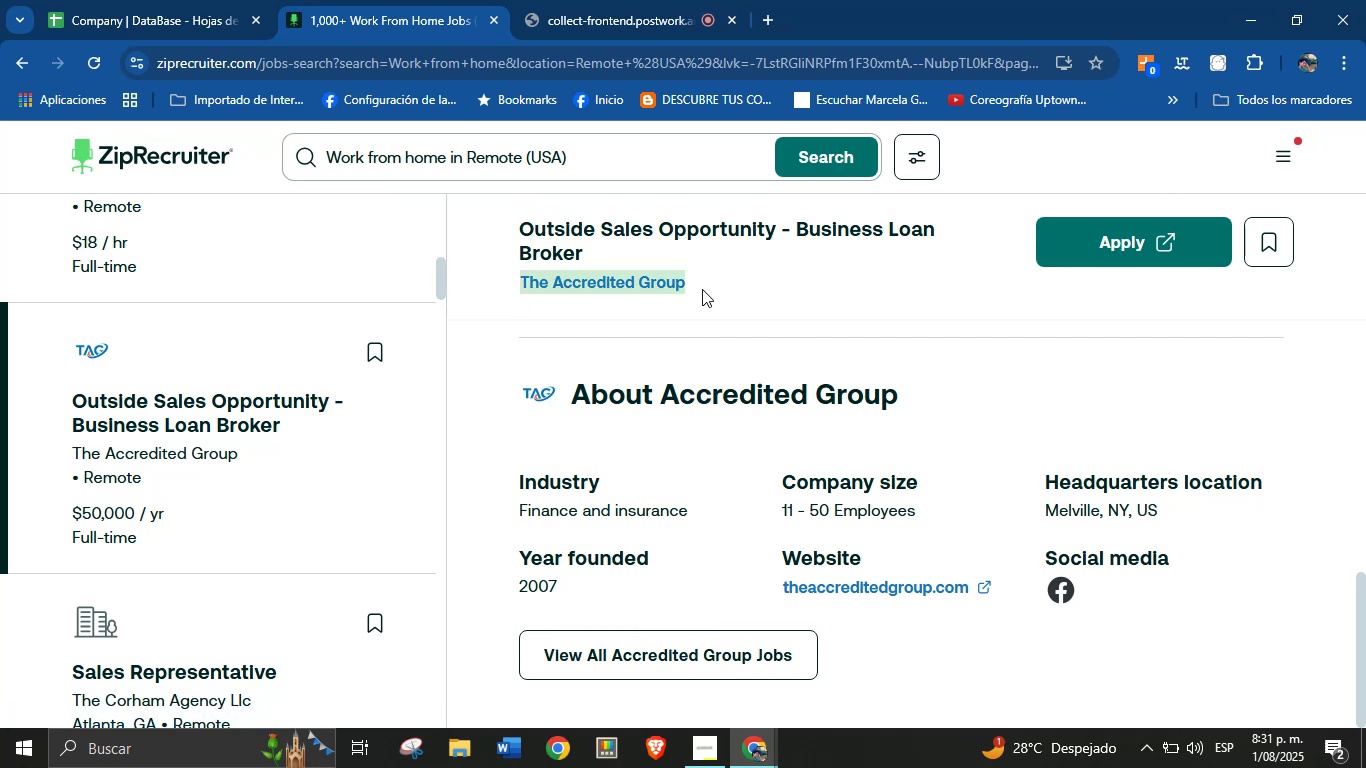 
key(Control+C)
 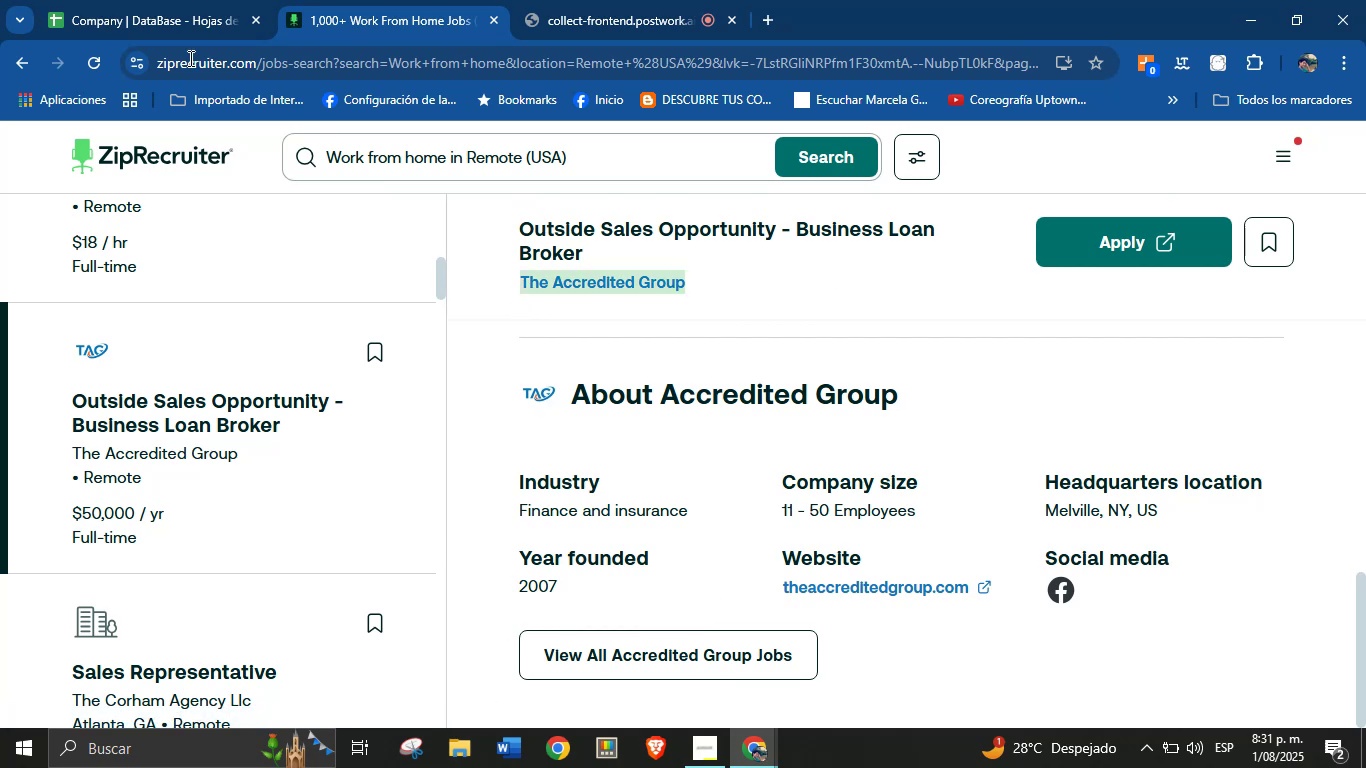 
left_click([186, 0])
 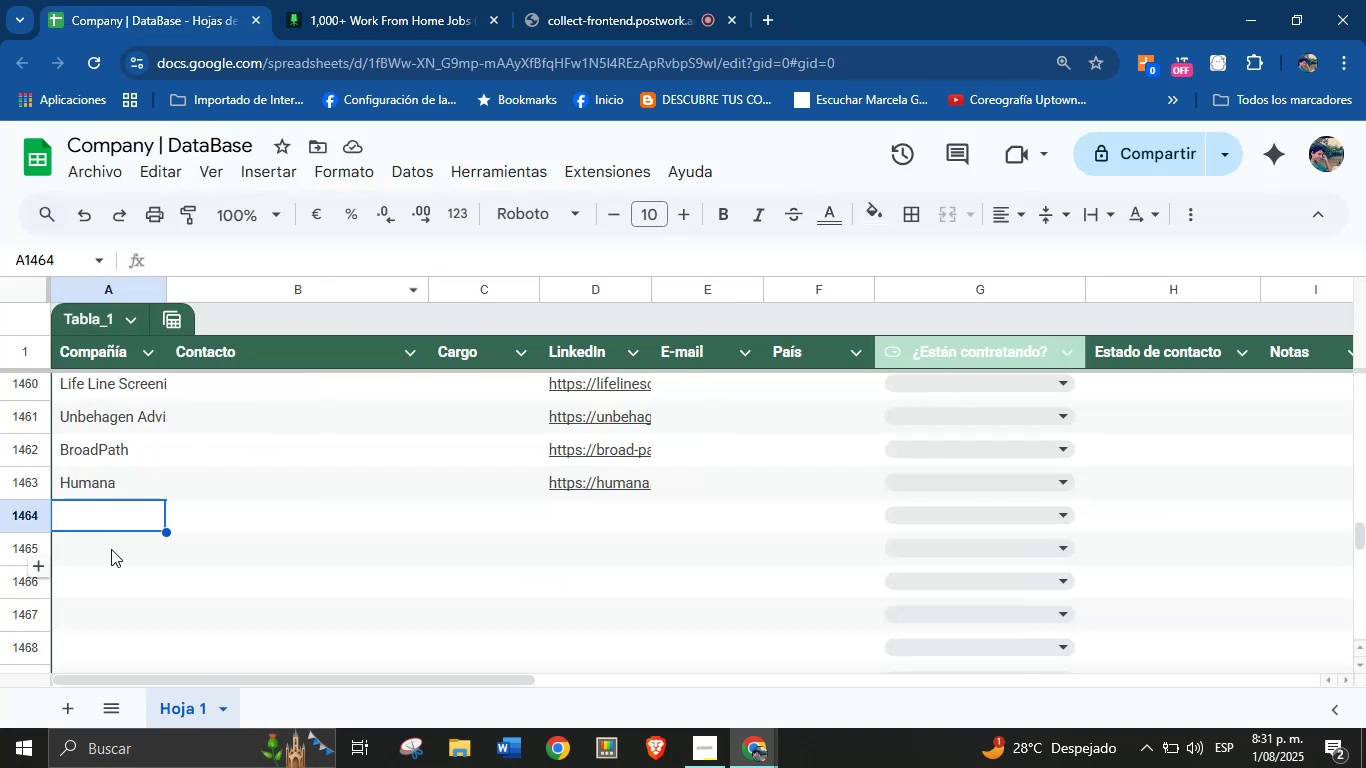 
left_click([135, 509])
 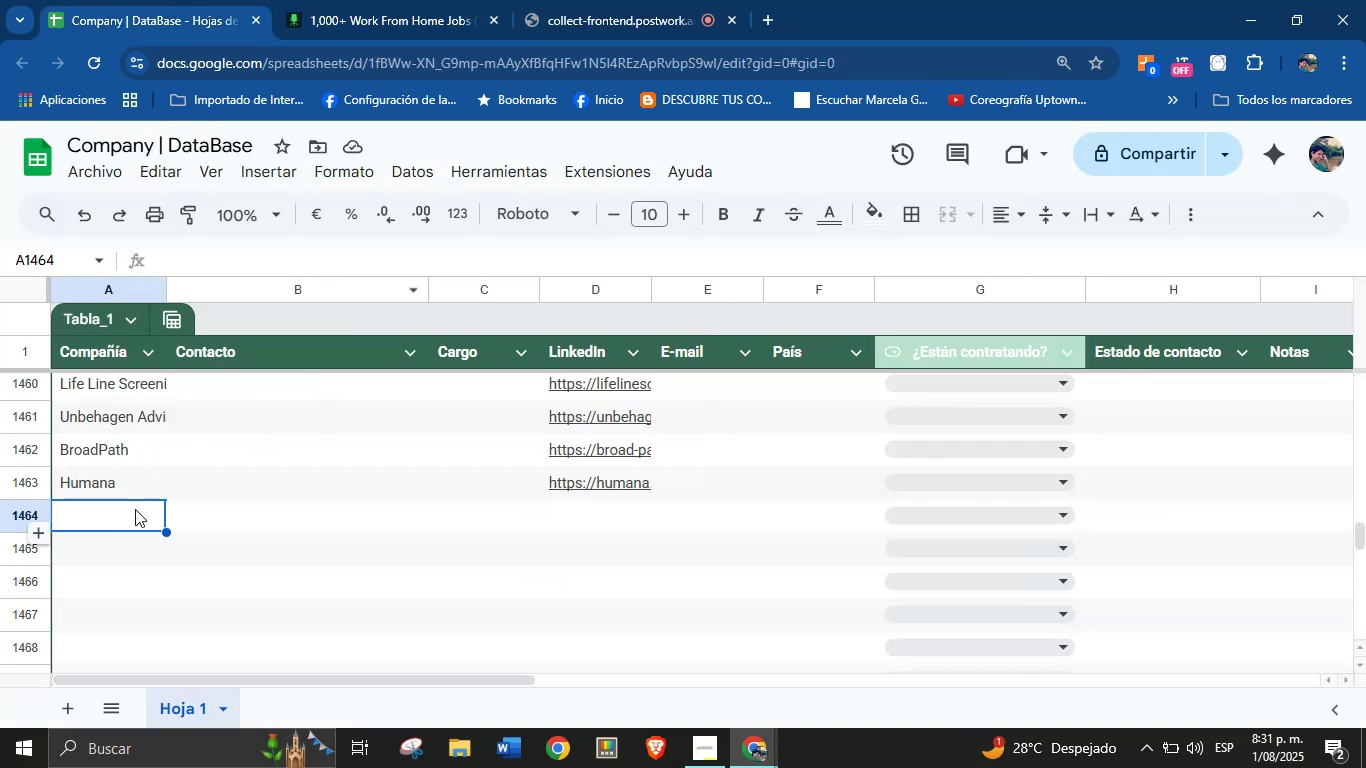 
key(Control+V)
 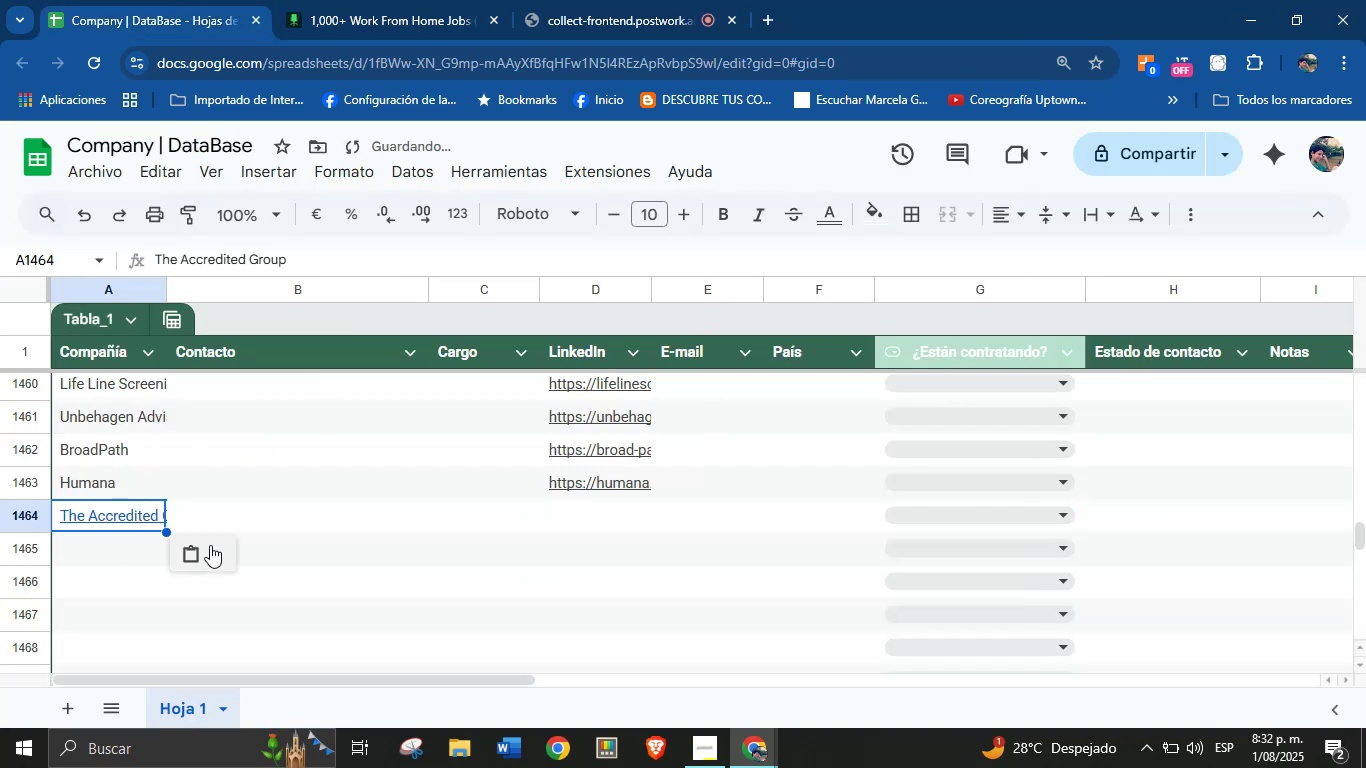 
left_click([222, 559])
 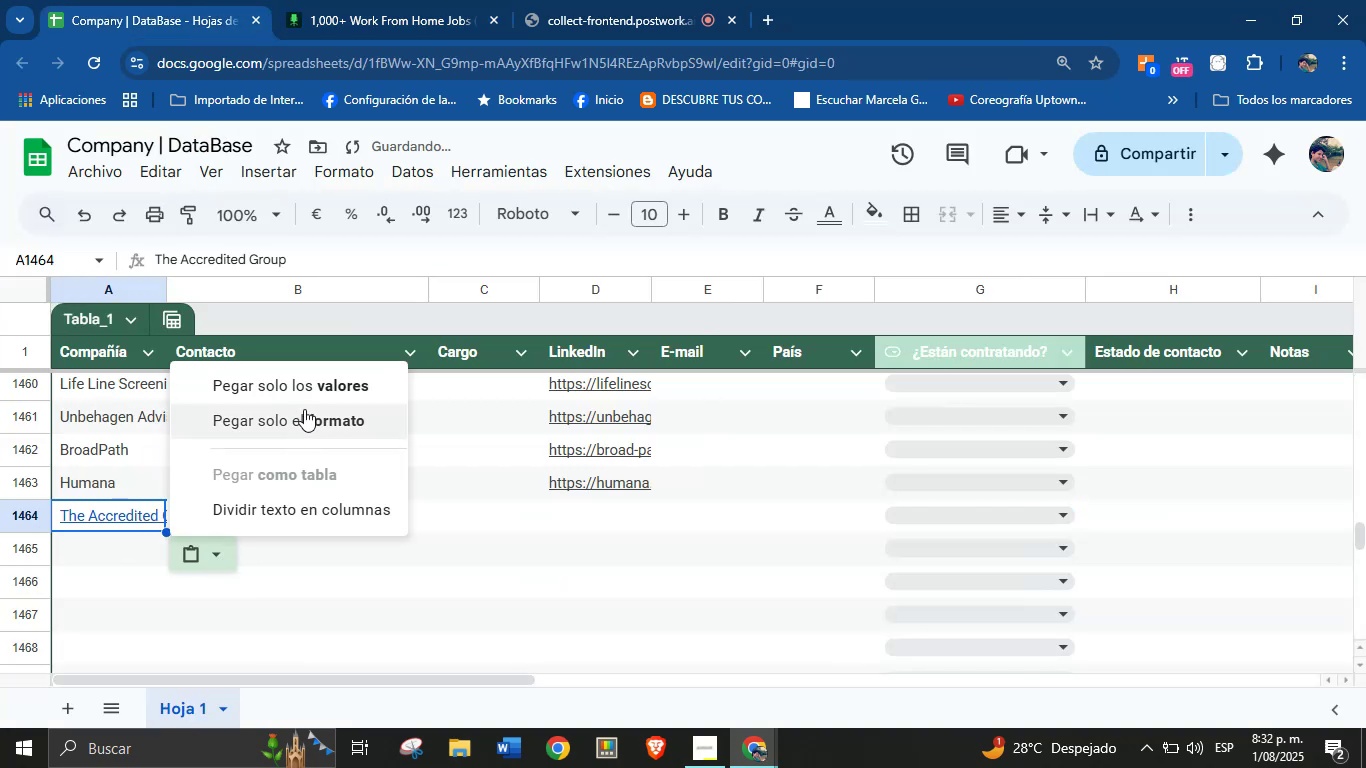 
left_click([311, 392])
 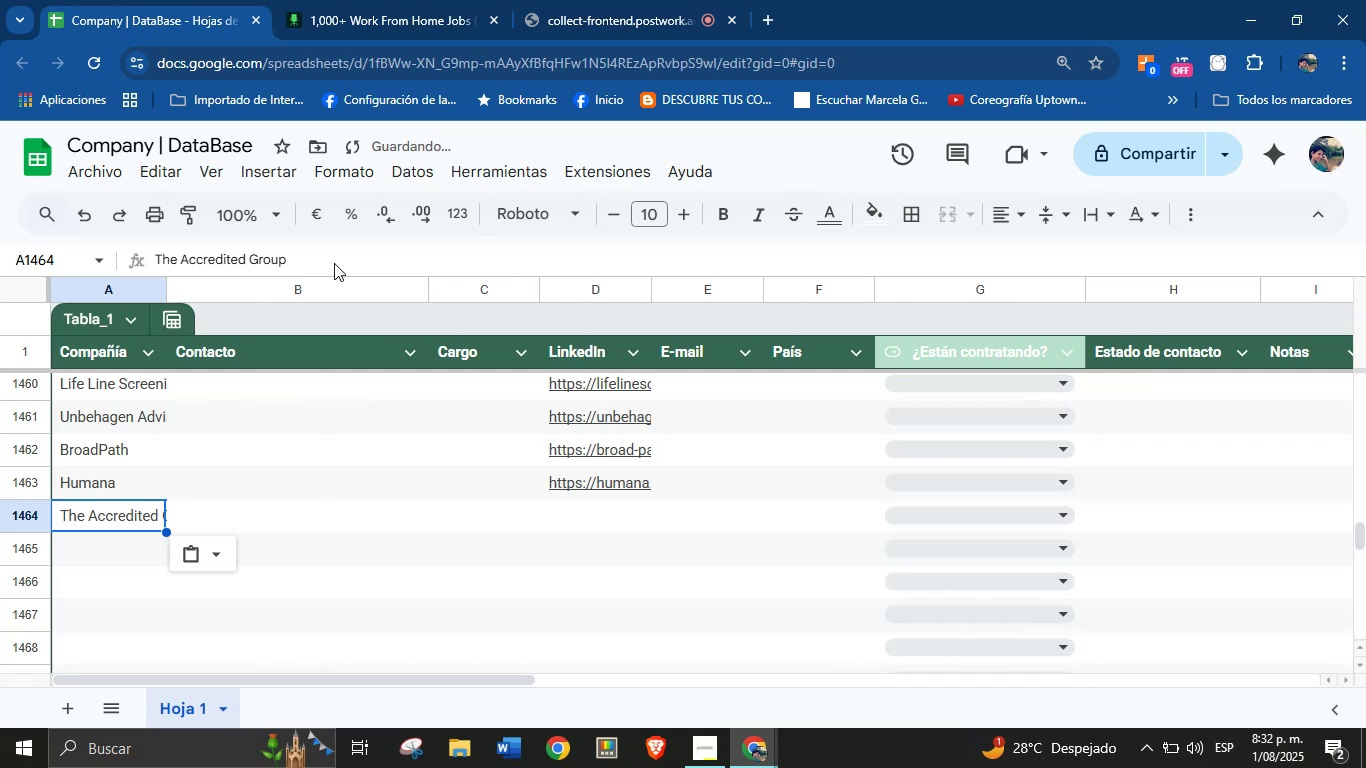 
left_click([330, 0])
 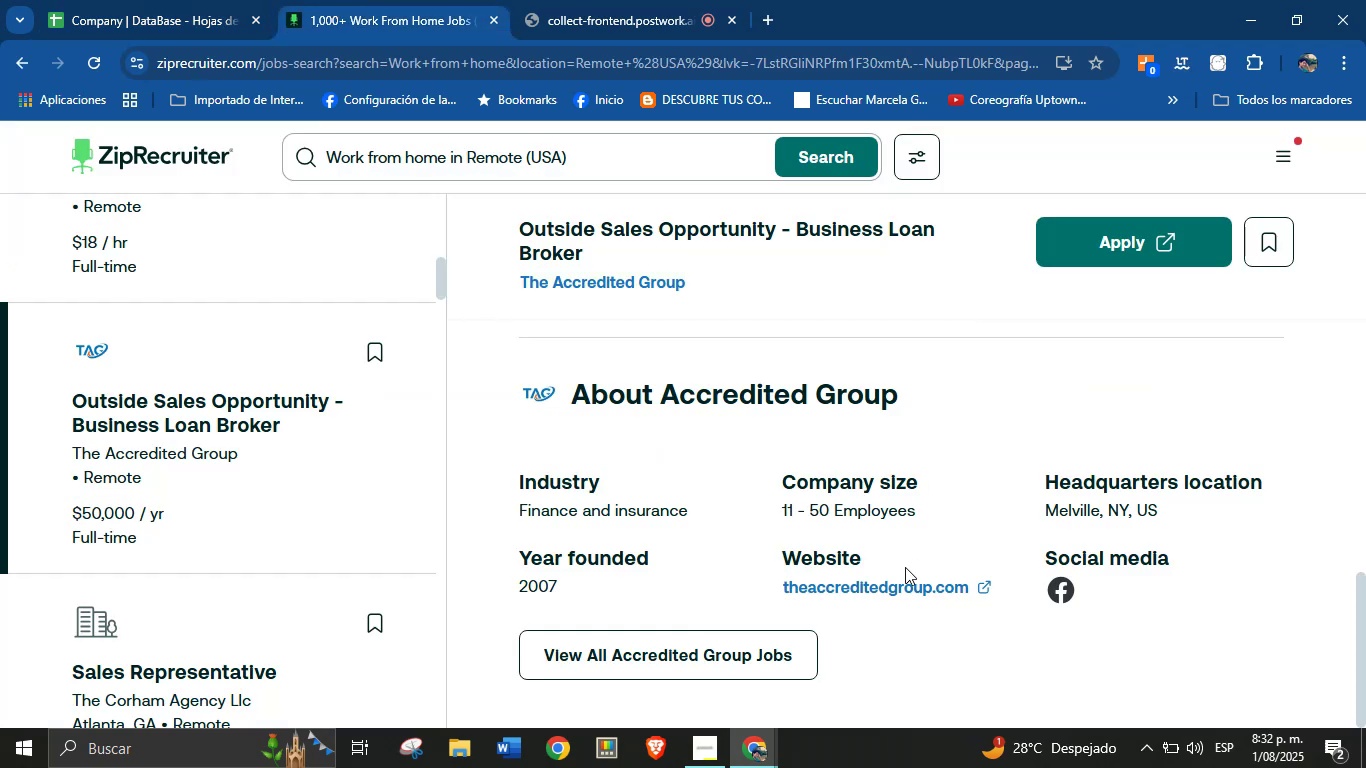 
right_click([867, 595])
 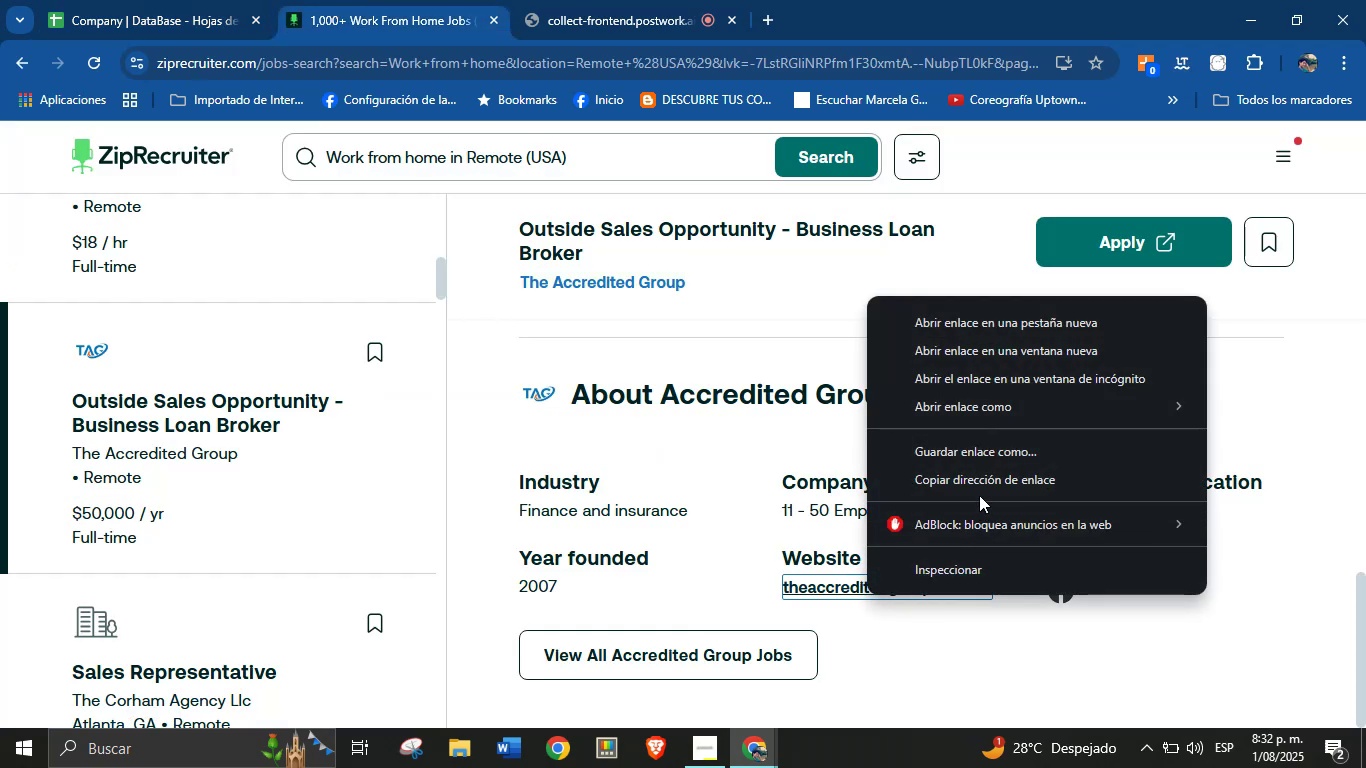 
left_click([982, 490])
 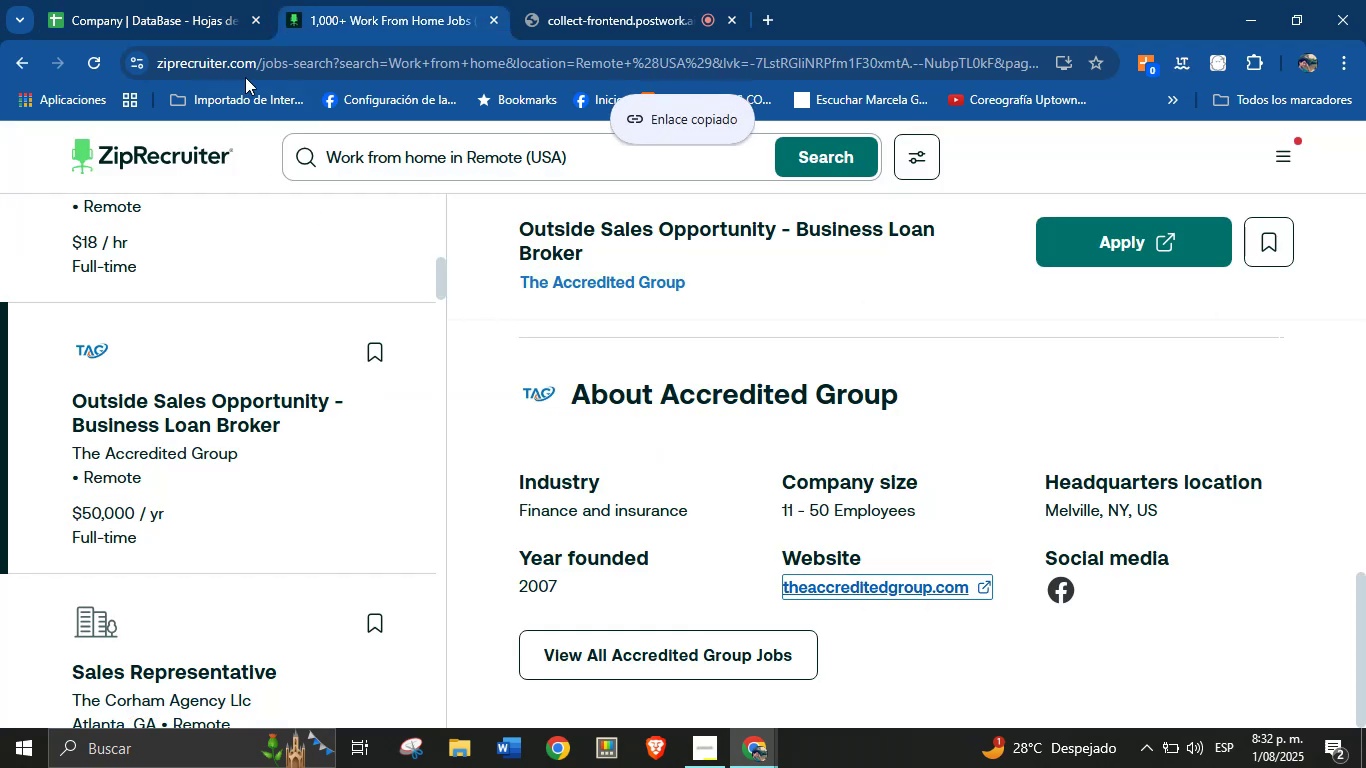 
left_click([200, 0])
 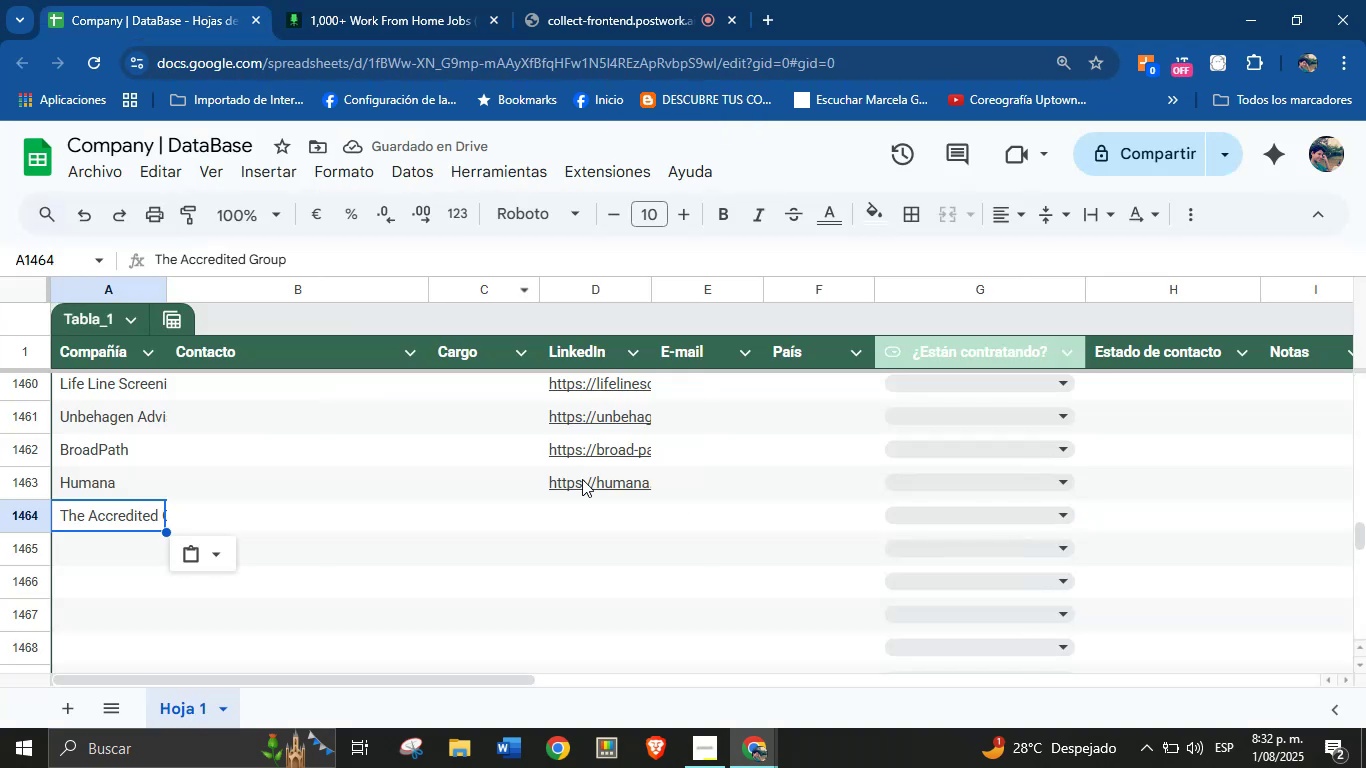 
left_click([577, 518])
 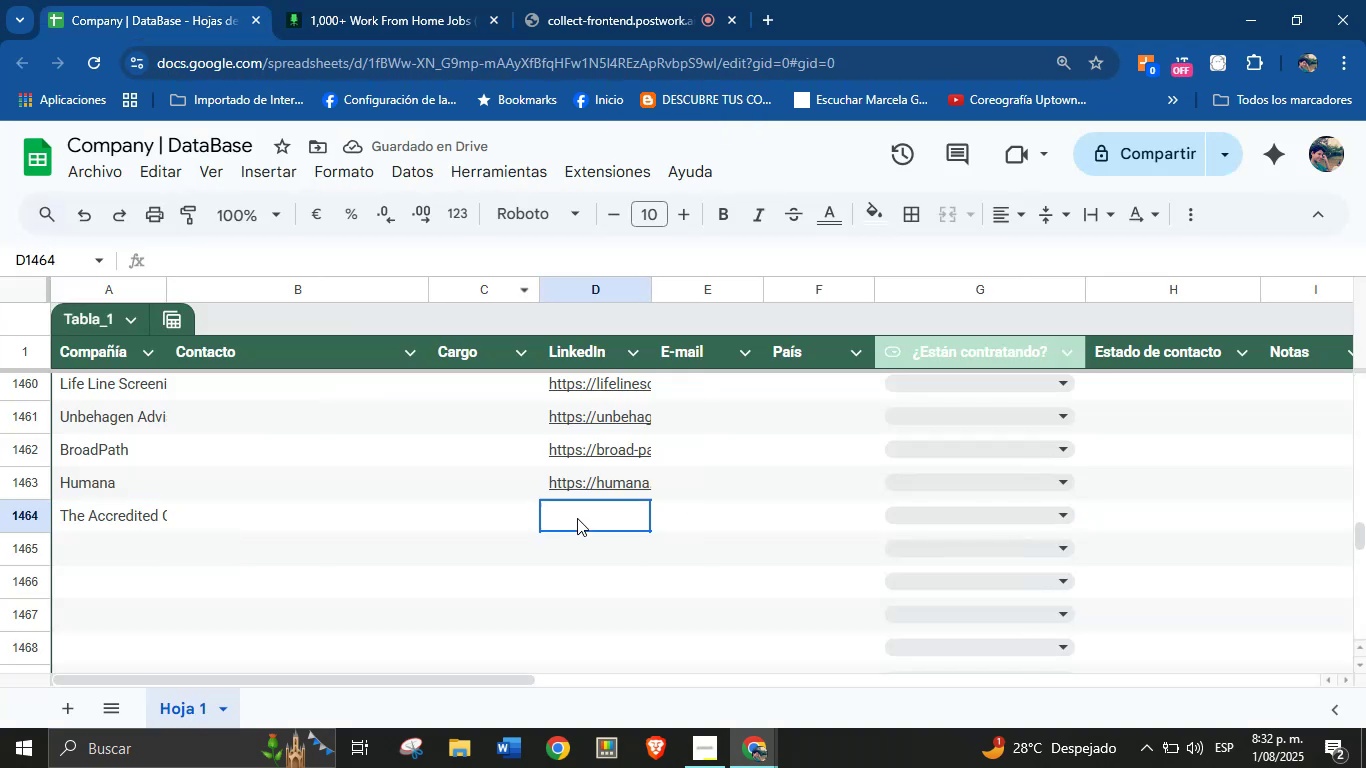 
key(Control+V)
 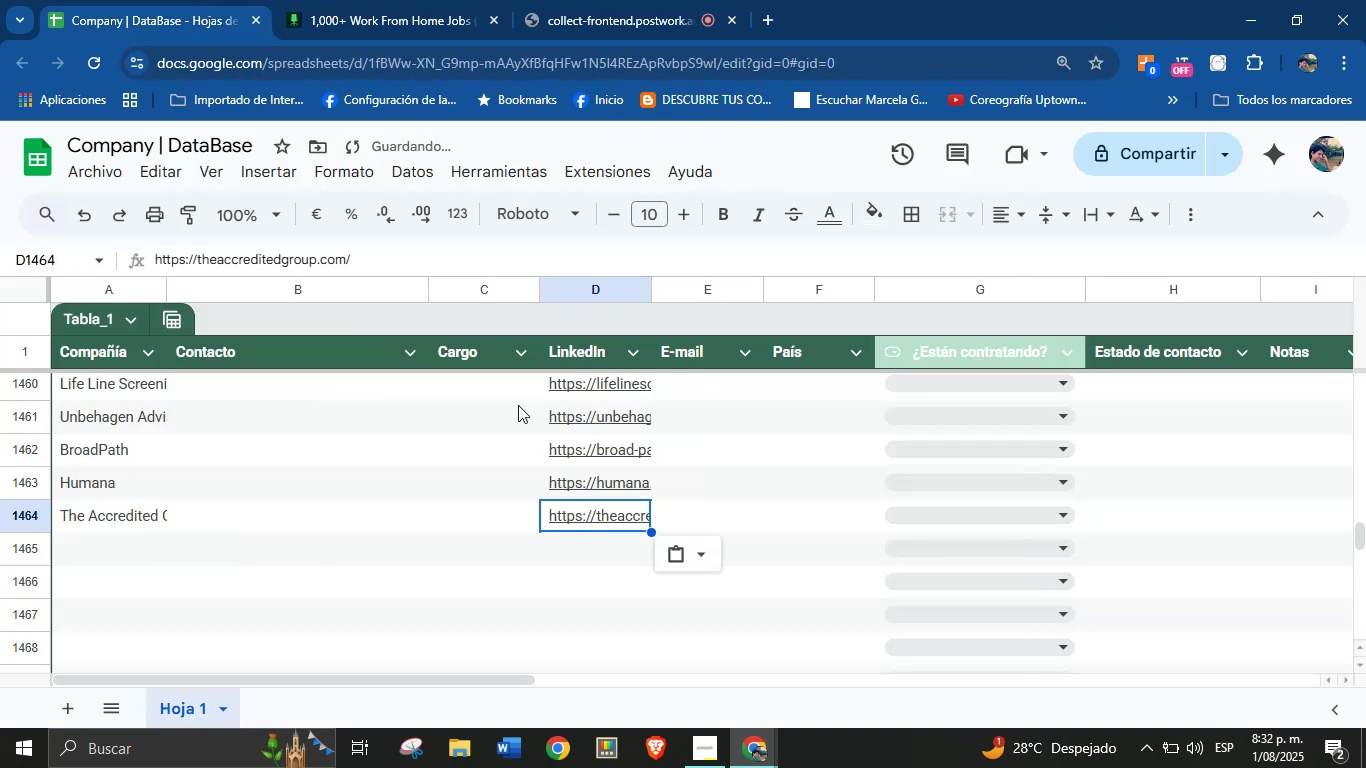 
left_click([424, 0])
 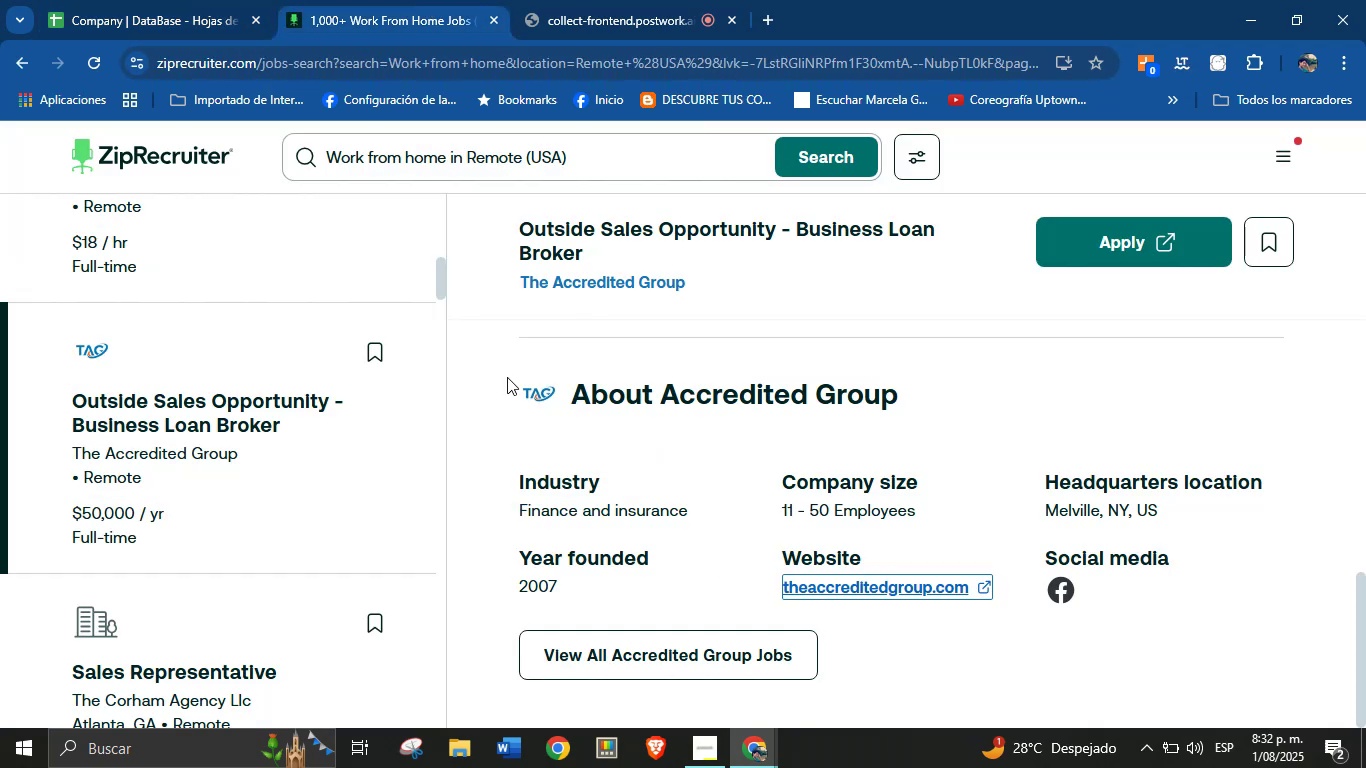 
scroll: coordinate [234, 342], scroll_direction: down, amount: 2.0
 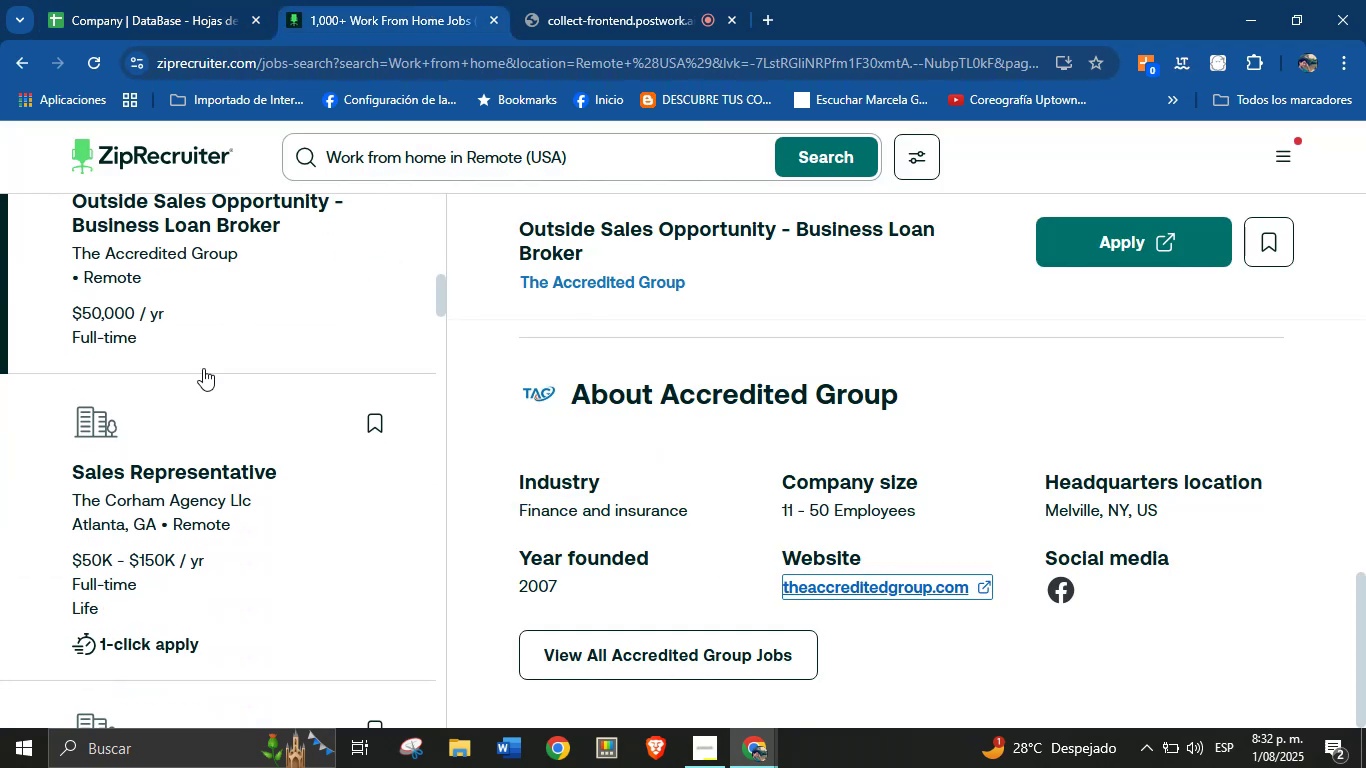 
left_click([136, 389])
 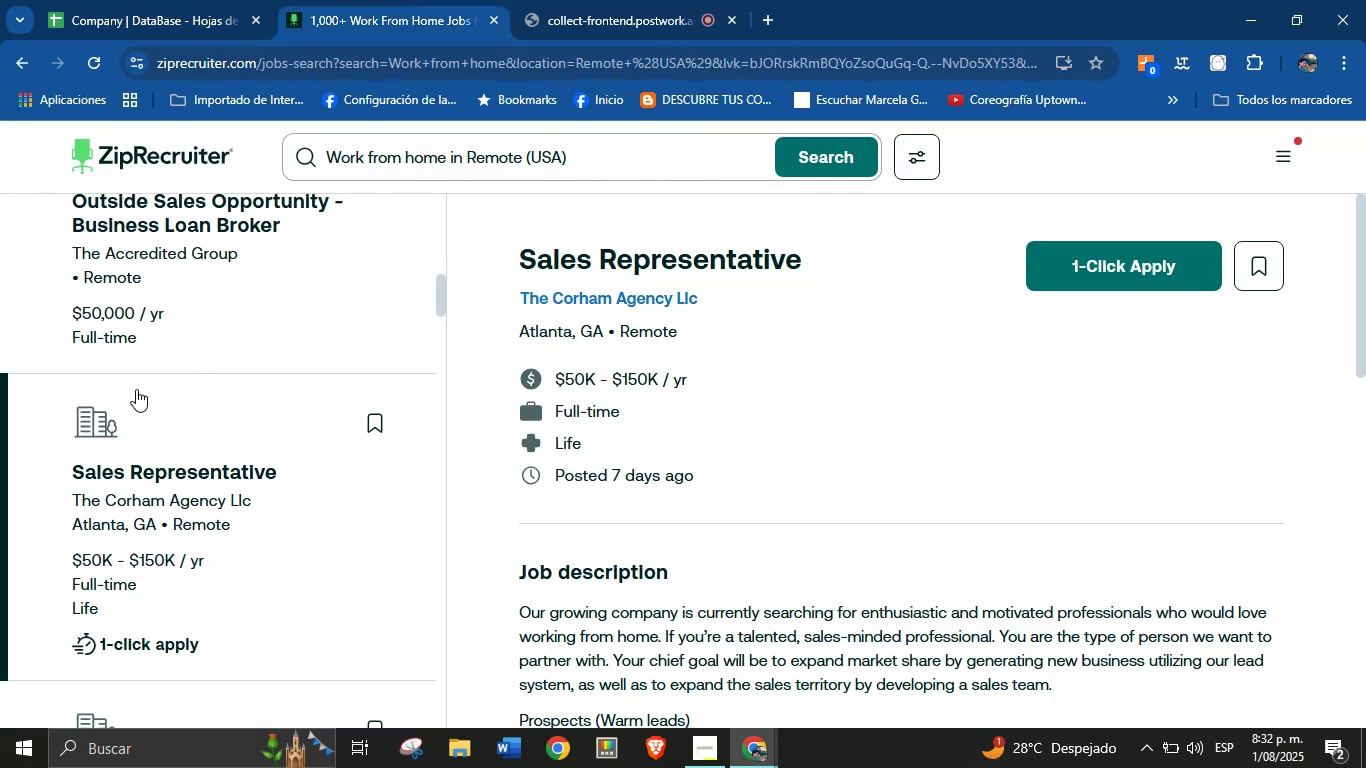 
scroll: coordinate [305, 448], scroll_direction: down, amount: 49.0
 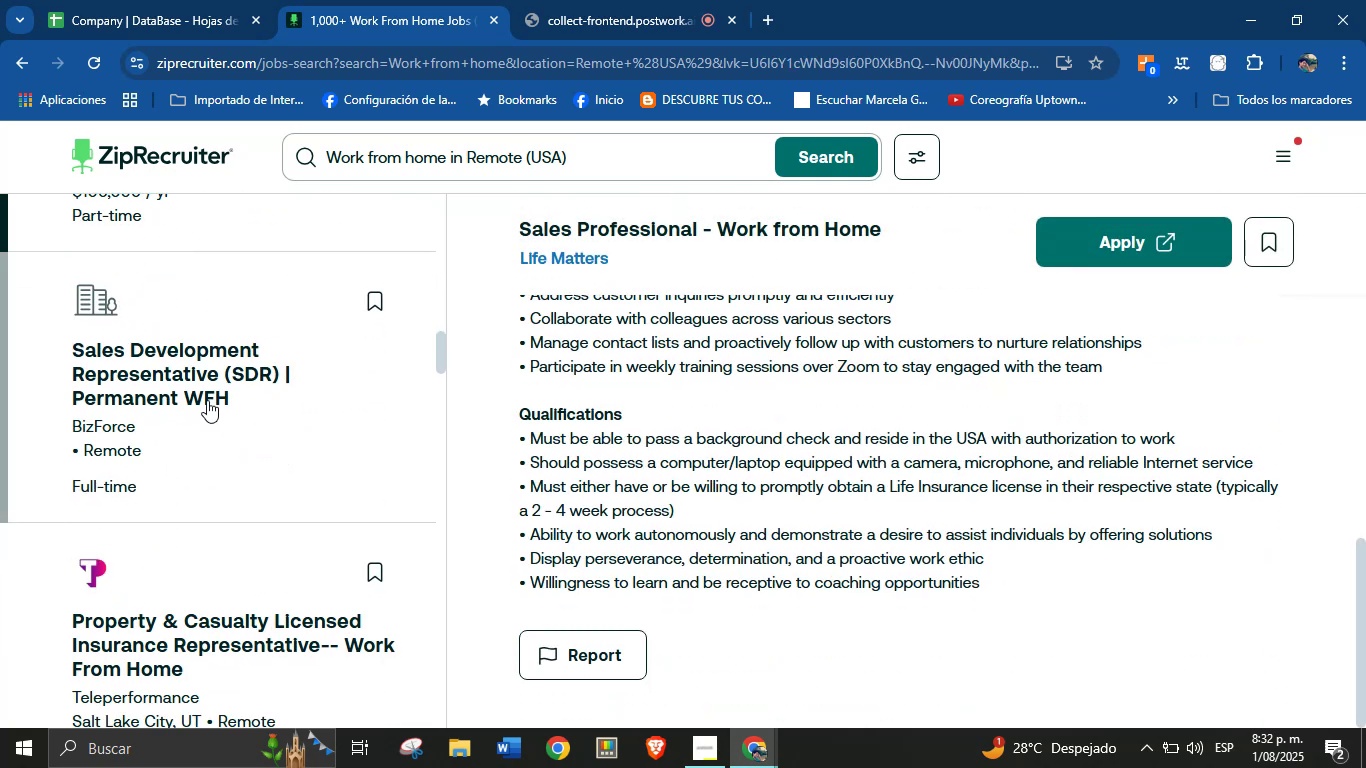 
left_click([130, 297])
 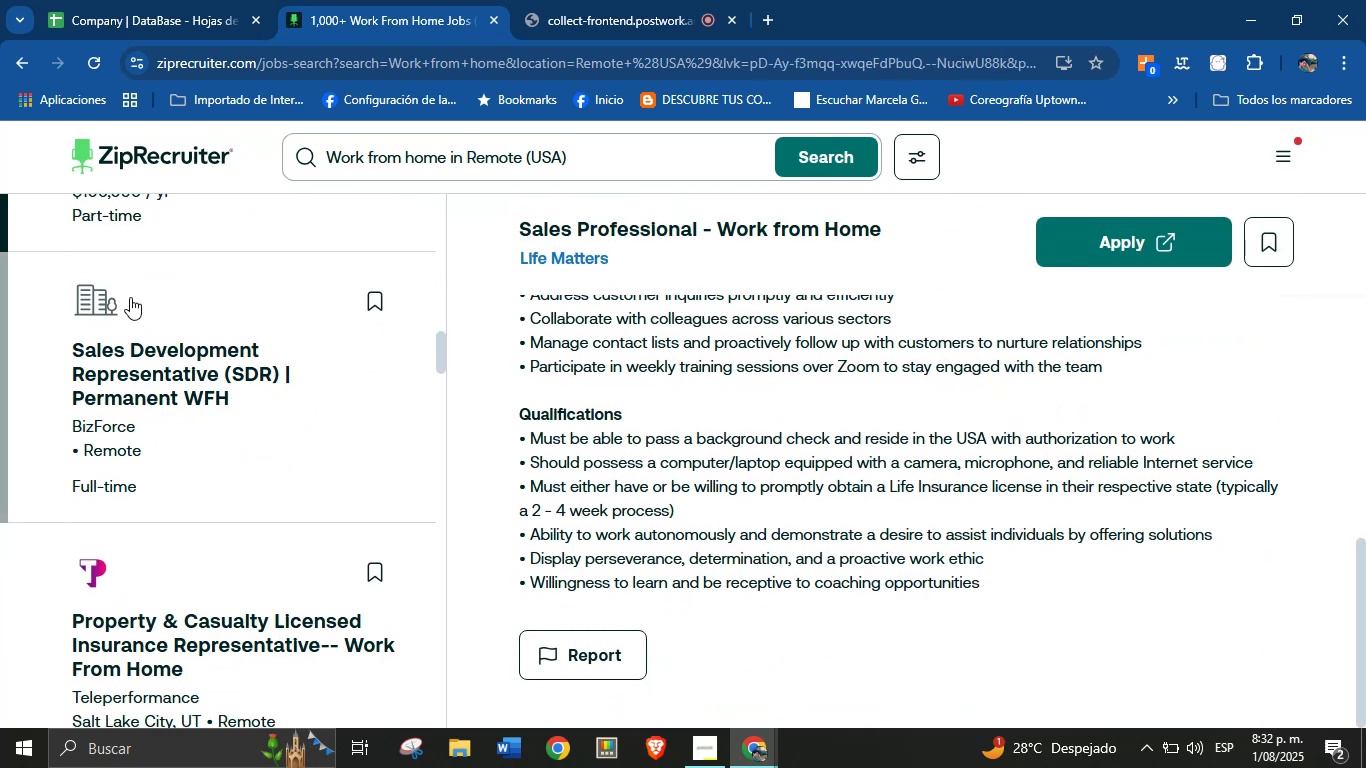 
scroll: coordinate [962, 481], scroll_direction: down, amount: 83.0
 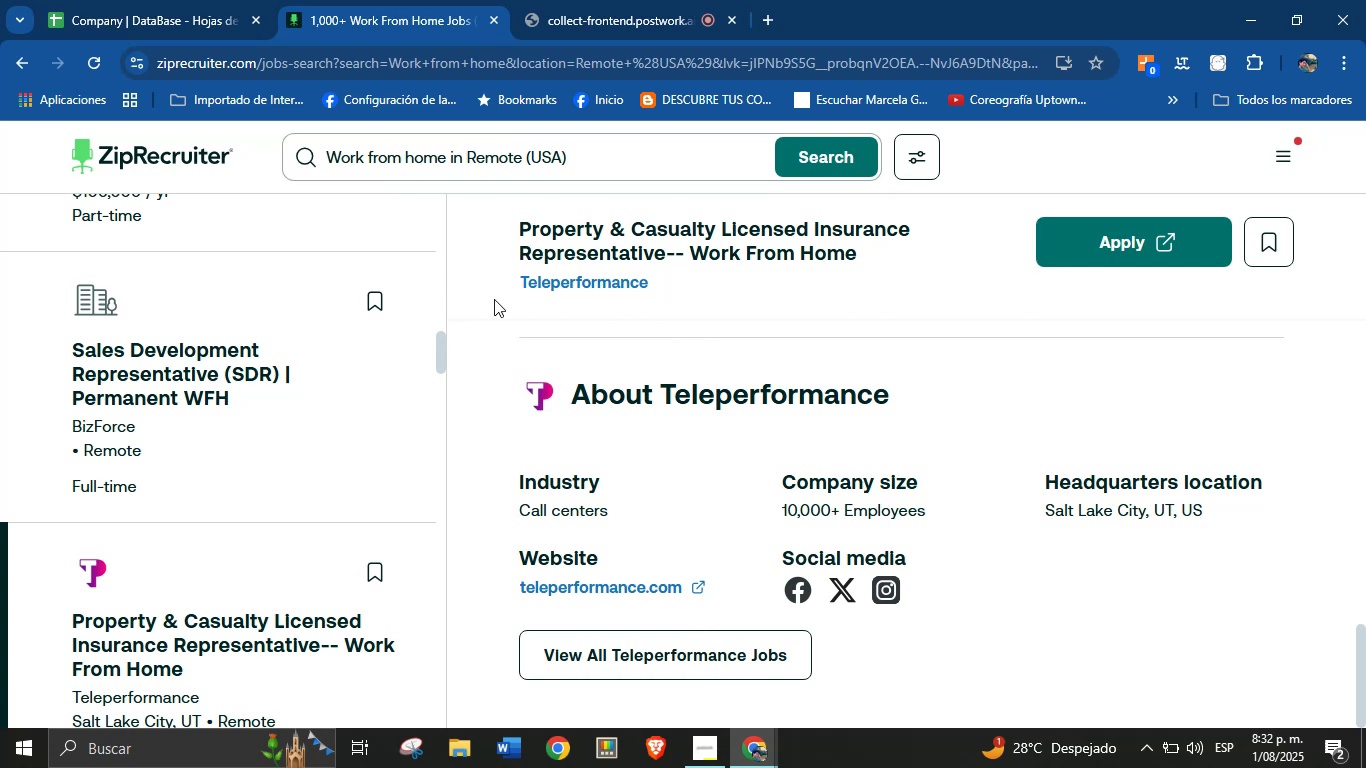 
left_click_drag(start_coordinate=[507, 287], to_coordinate=[648, 296])
 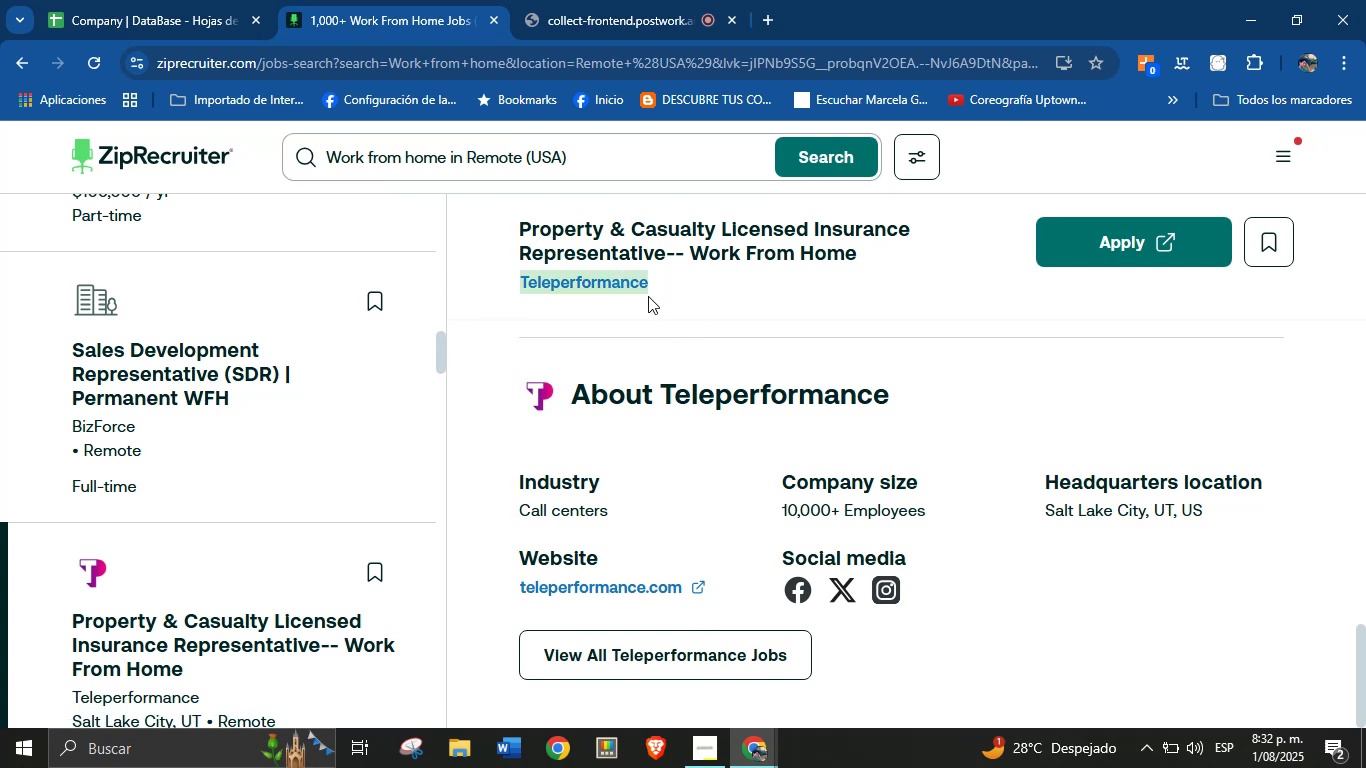 
key(Control+C)
 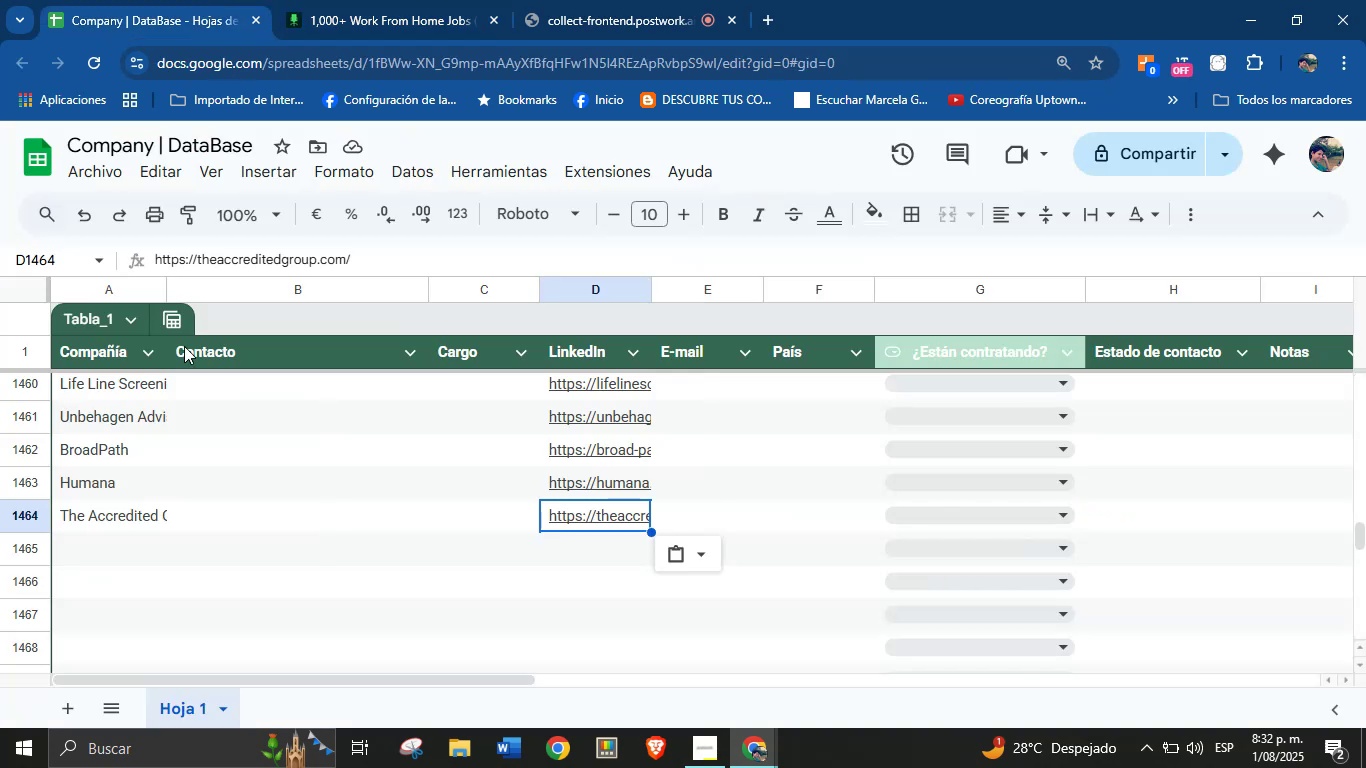 
left_click([122, 545])
 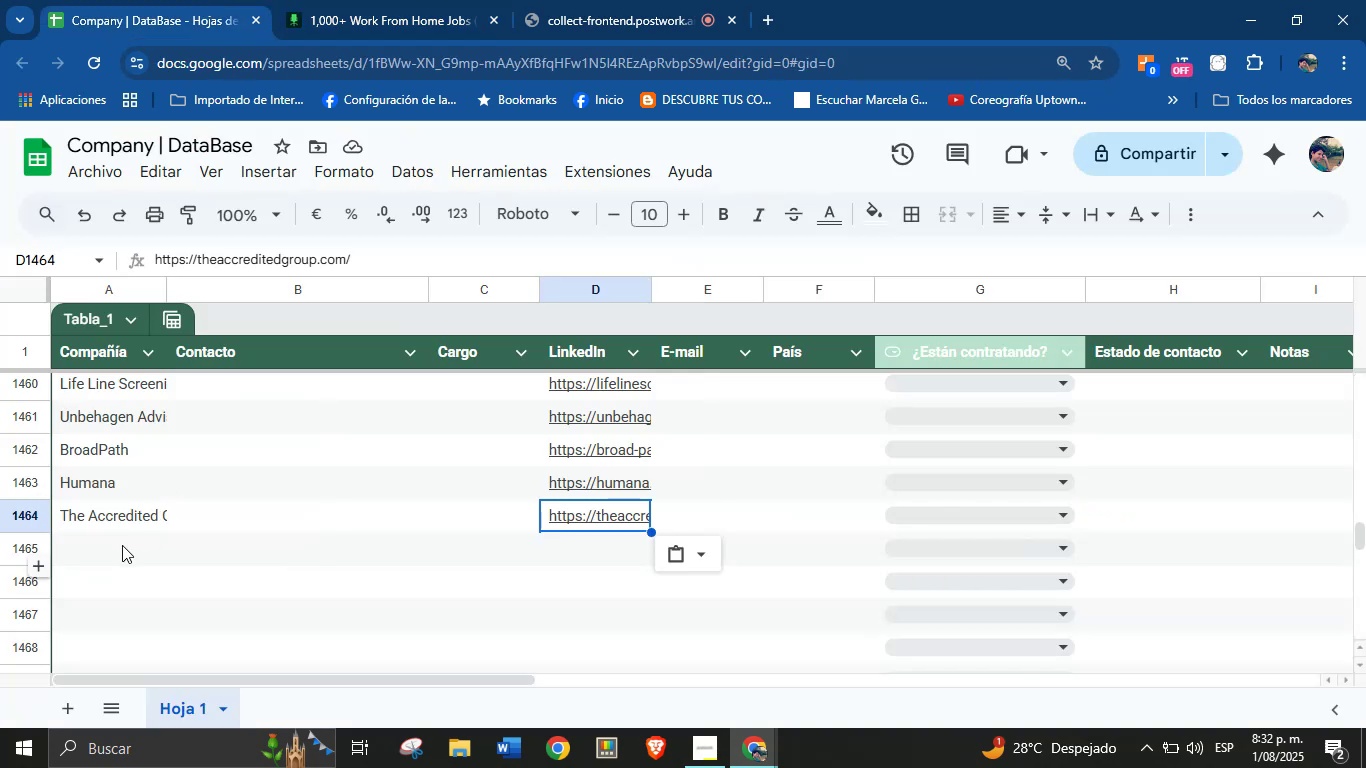 
key(Control+V)
 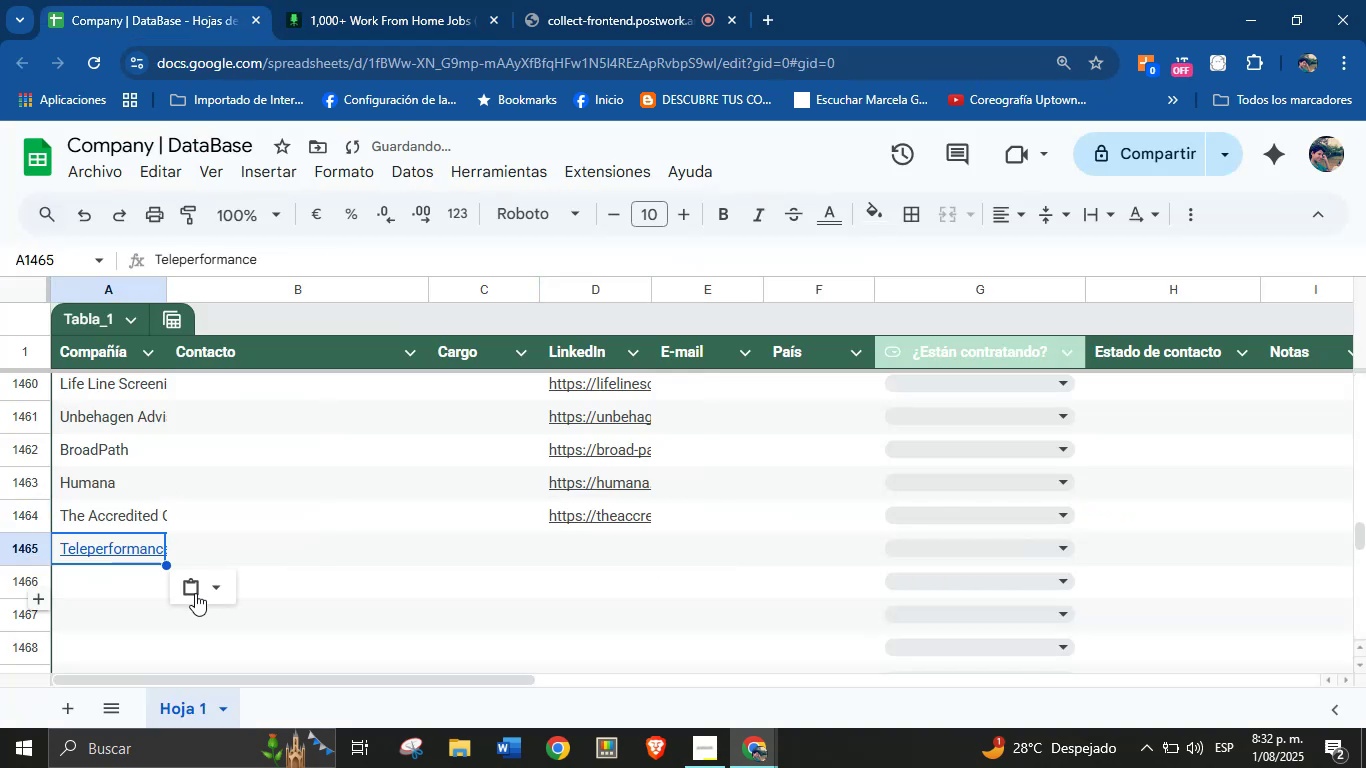 
left_click([215, 594])
 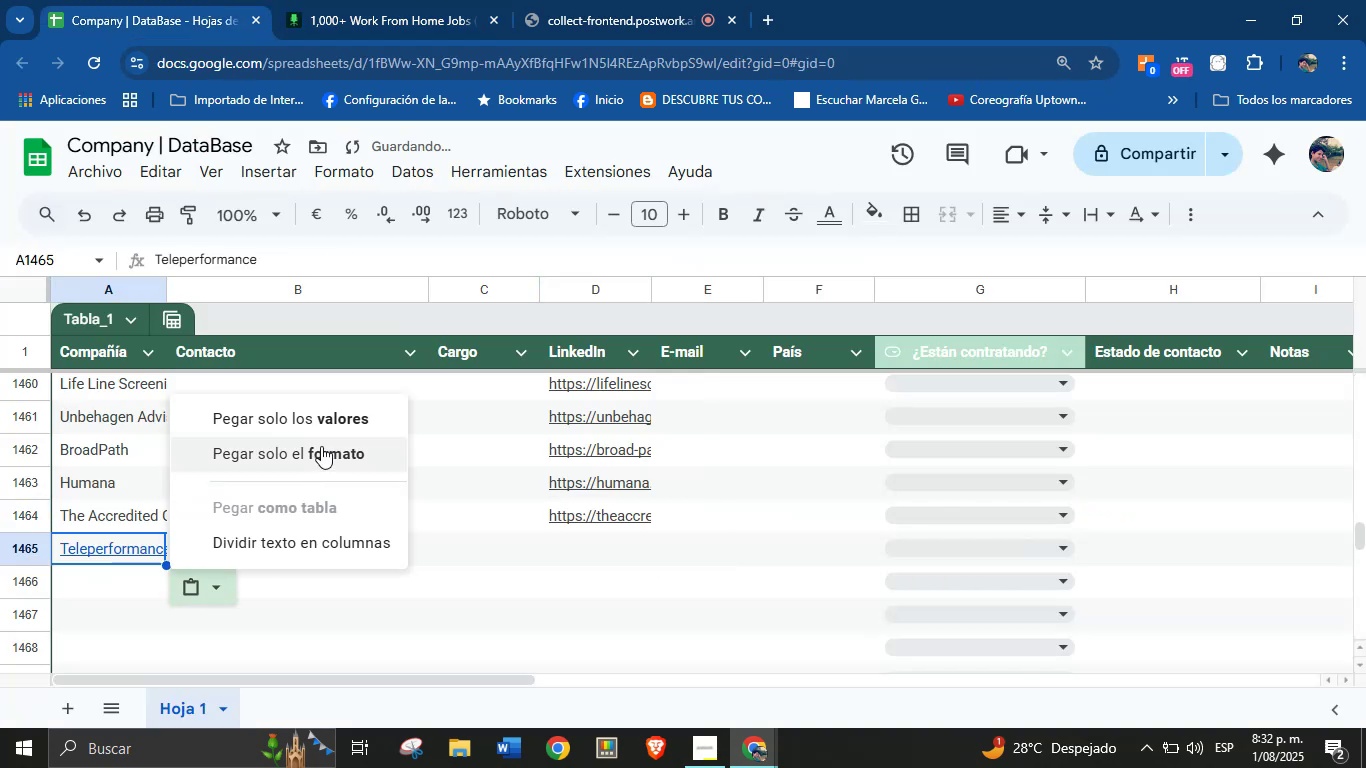 
left_click([322, 428])
 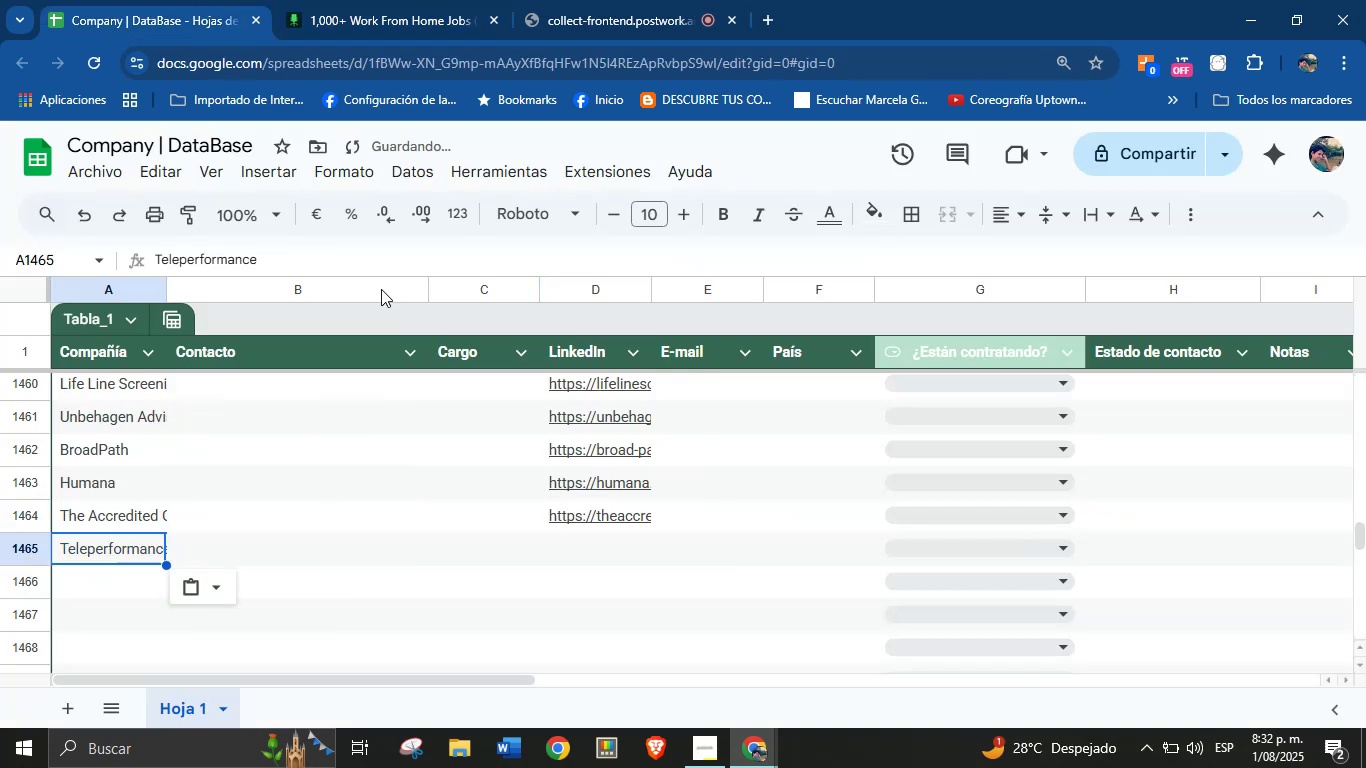 
left_click([445, 0])
 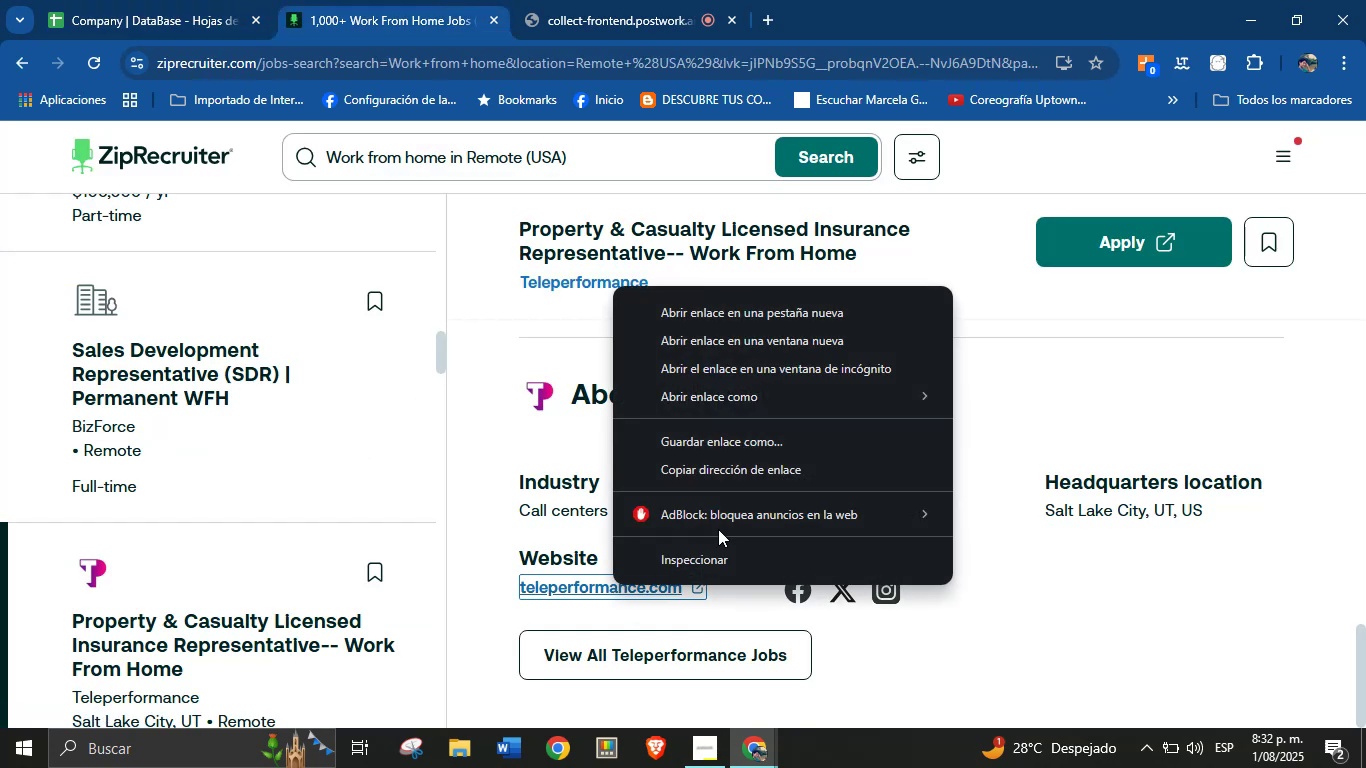 
left_click([751, 478])
 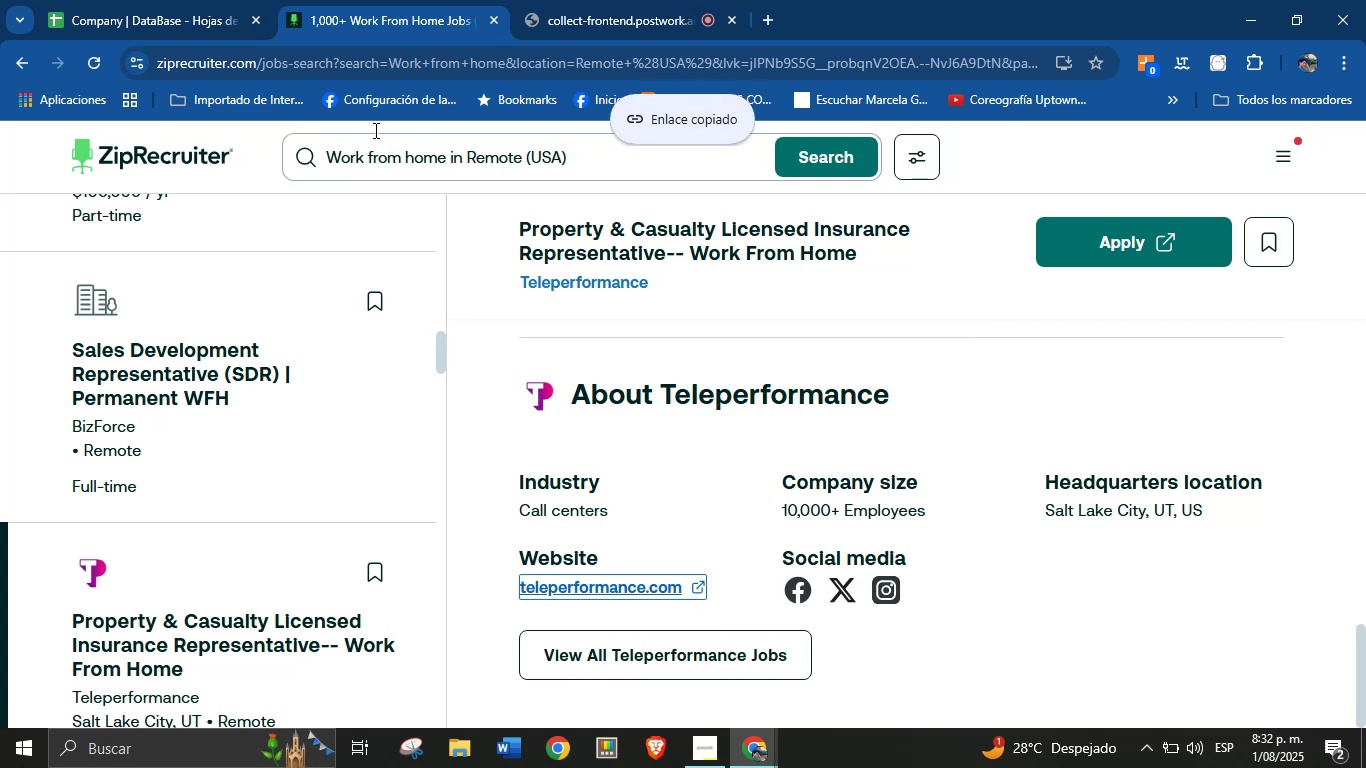 
left_click([185, 0])
 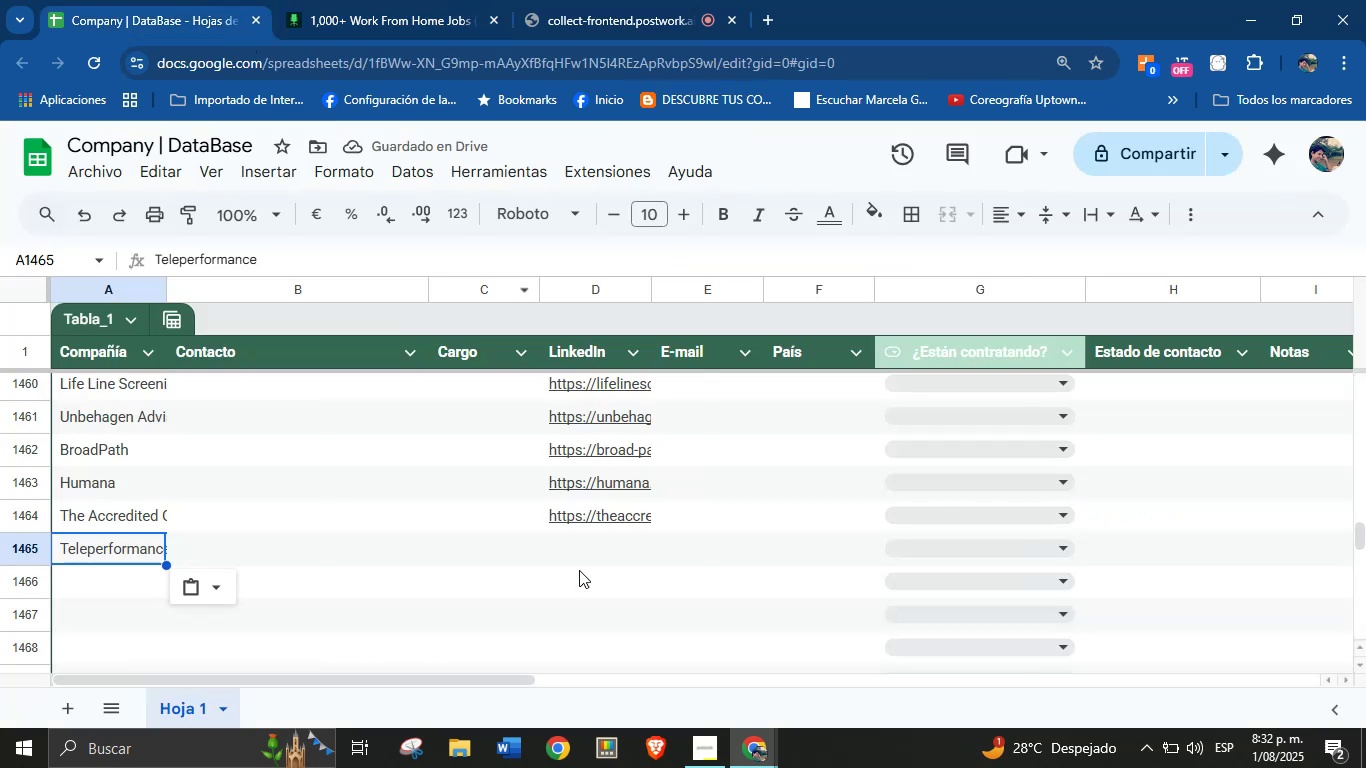 
key(Control+V)
 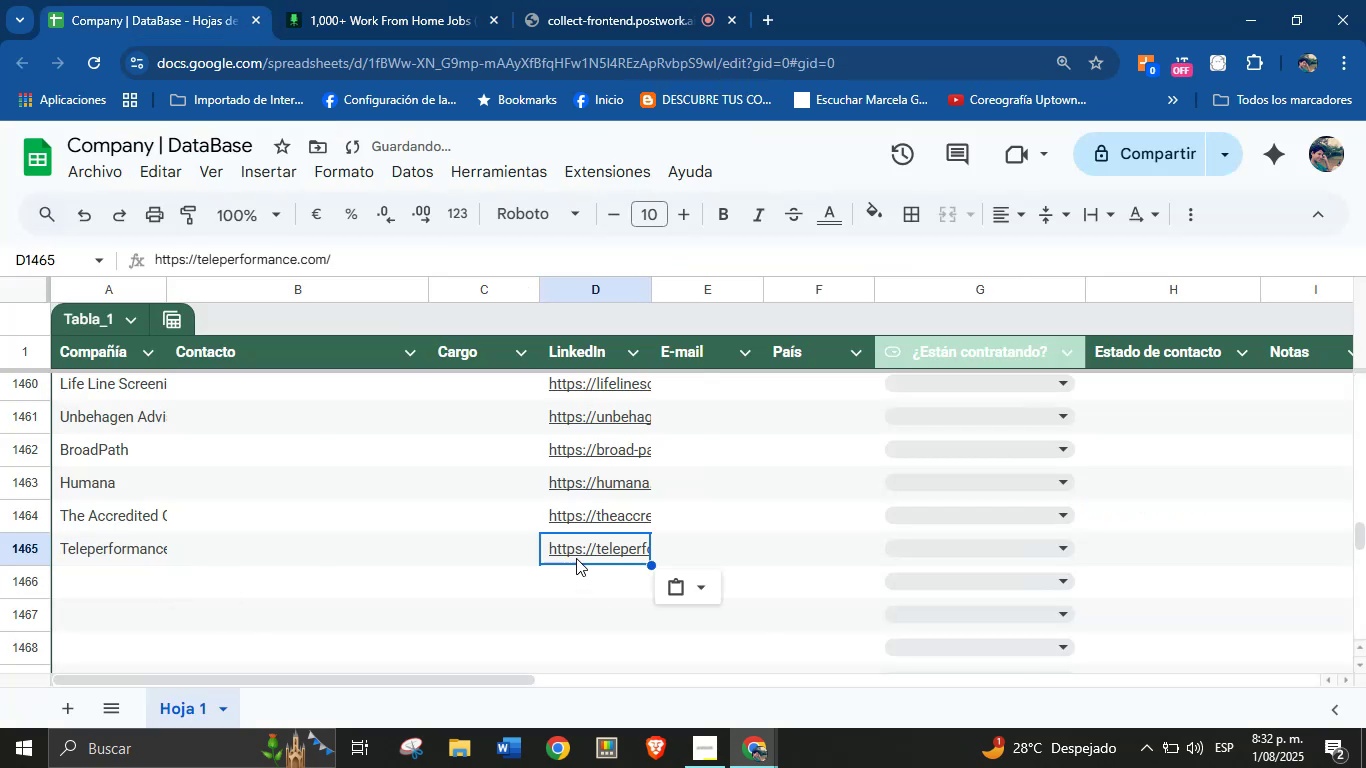 
scroll: coordinate [573, 558], scroll_direction: down, amount: 1.0
 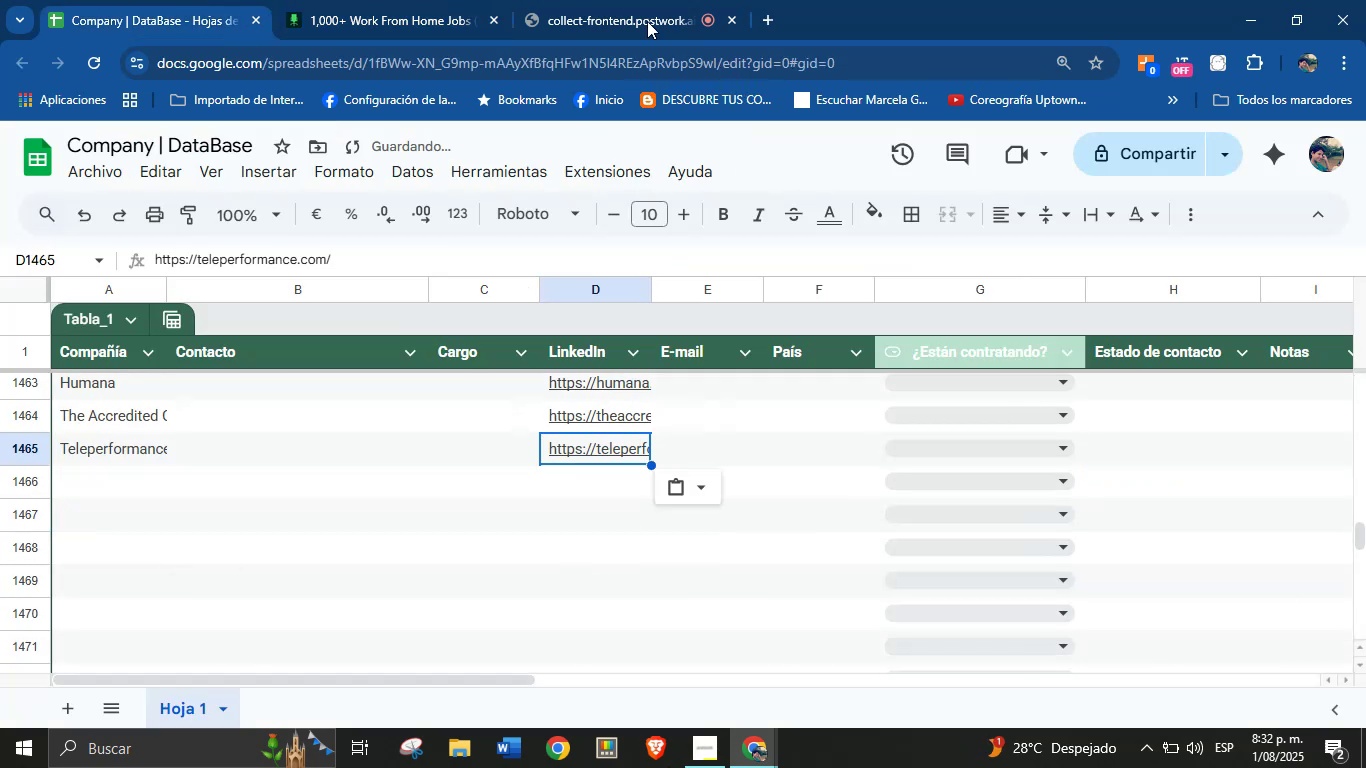 
left_click([425, 0])
 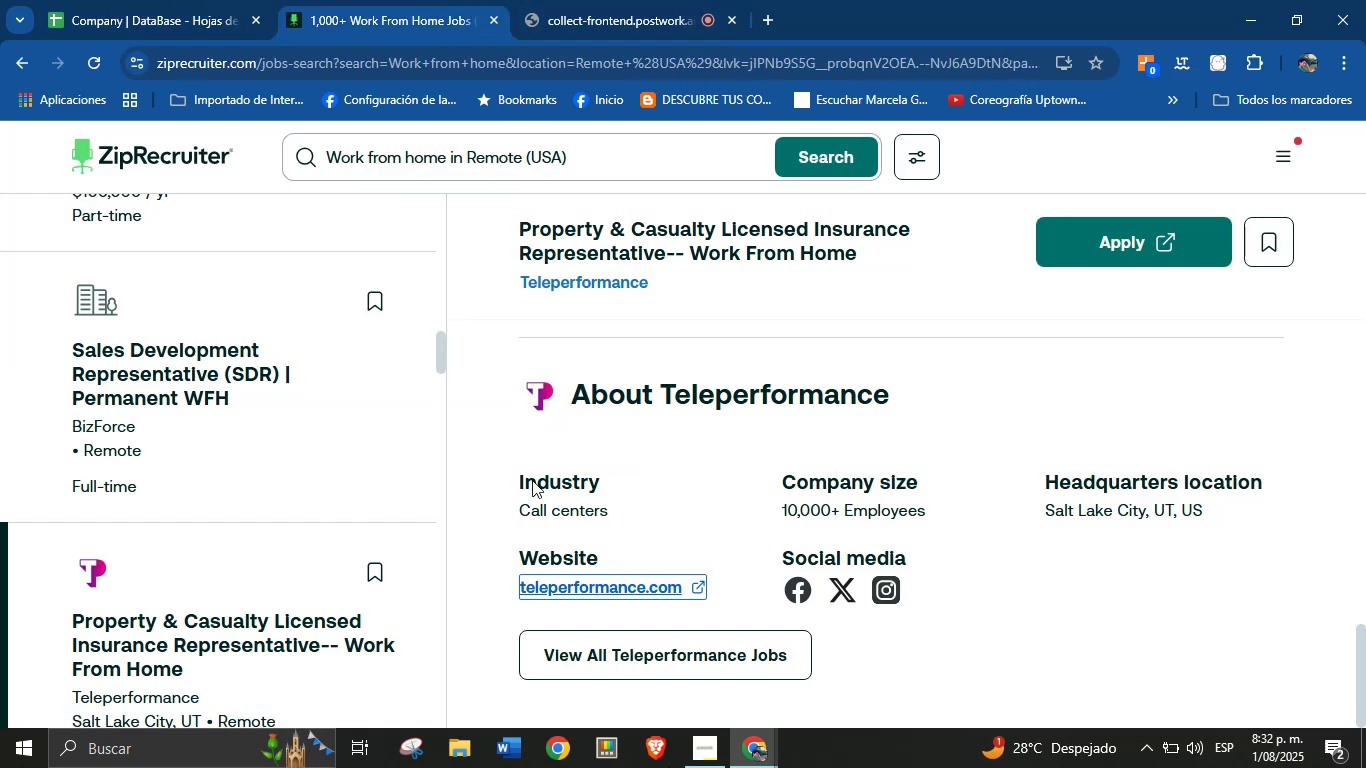 
scroll: coordinate [753, 462], scroll_direction: down, amount: 38.0
 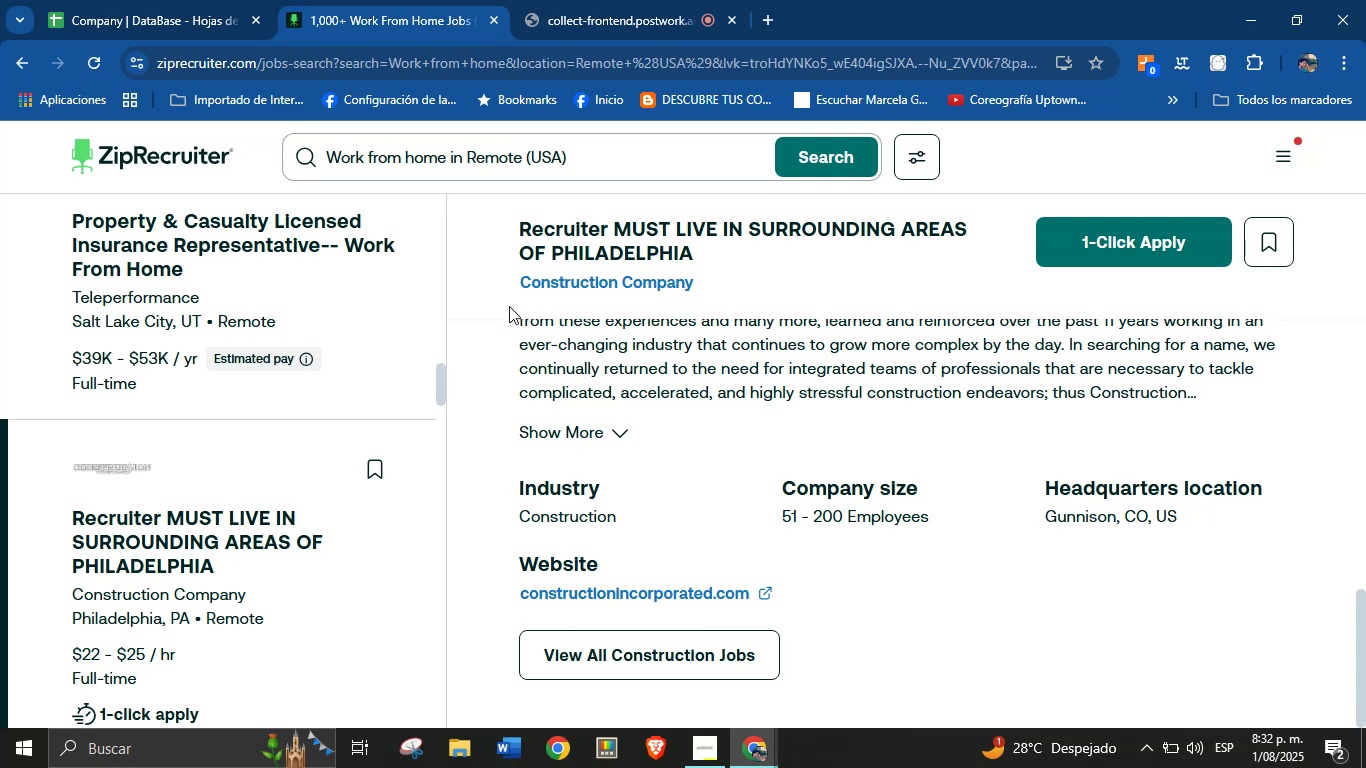 
left_click_drag(start_coordinate=[509, 281], to_coordinate=[707, 302])
 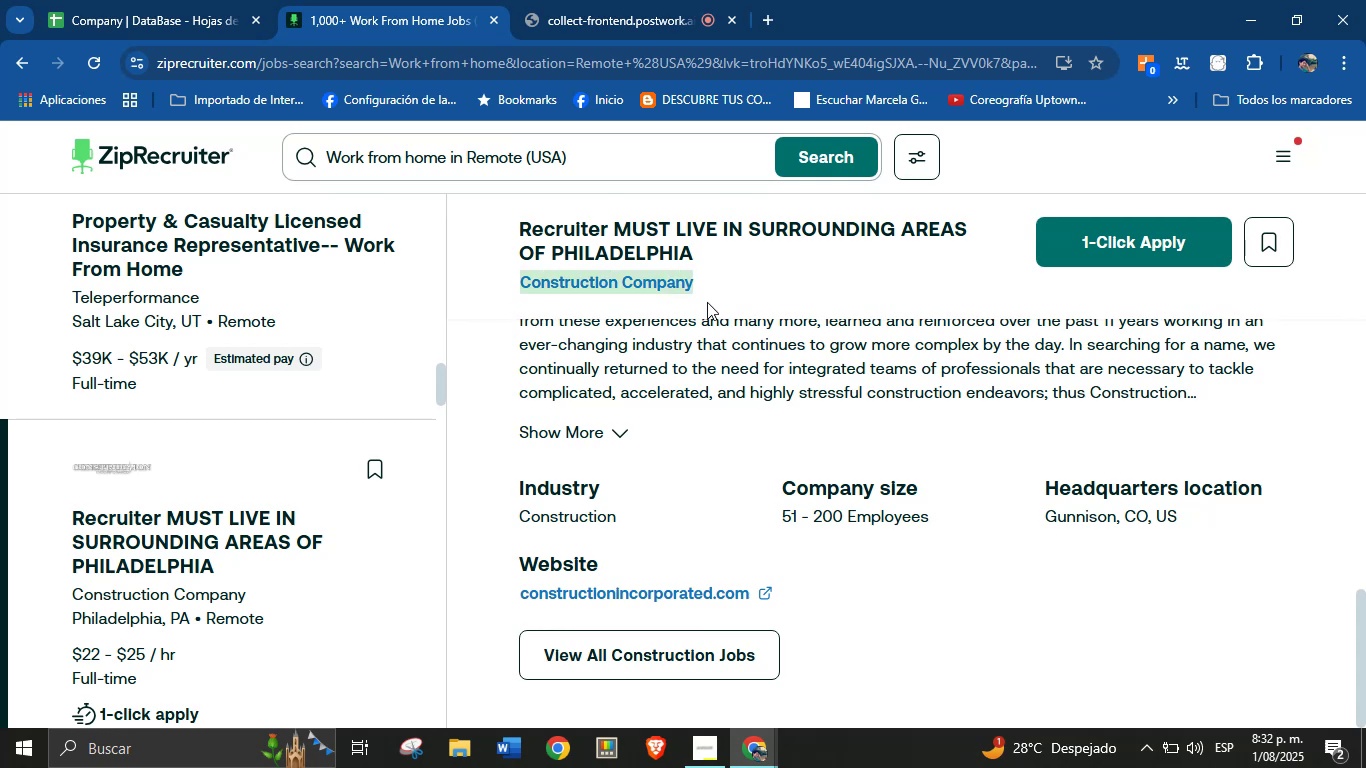 
key(Control+C)
 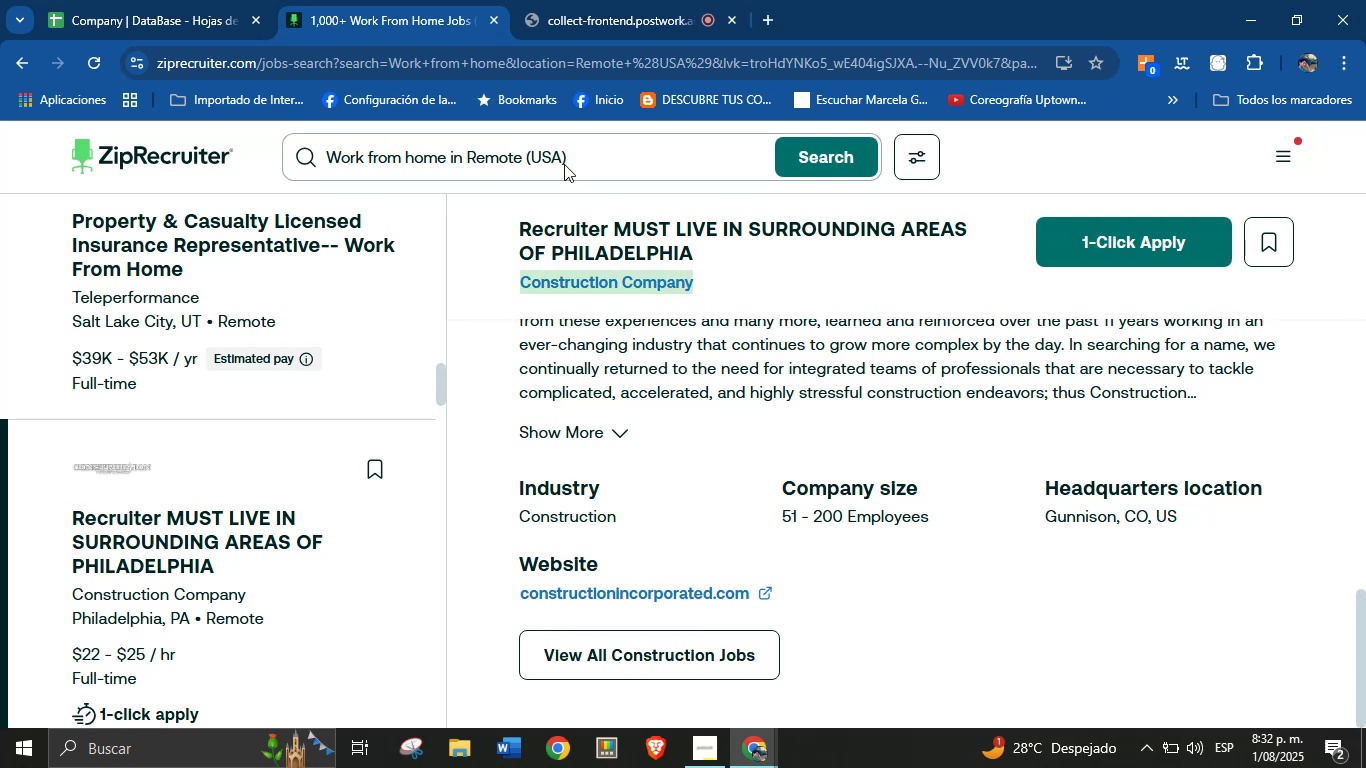 
left_click([245, 0])
 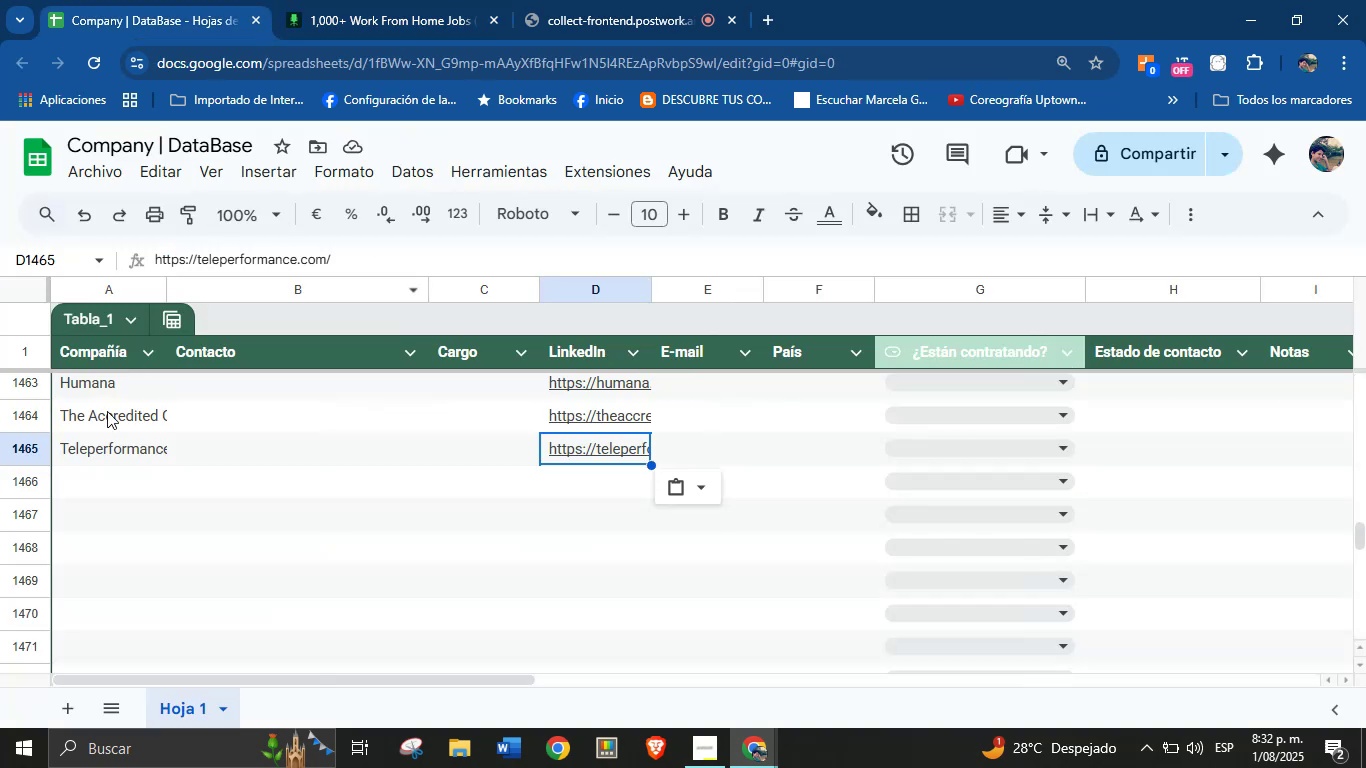 
left_click([107, 483])
 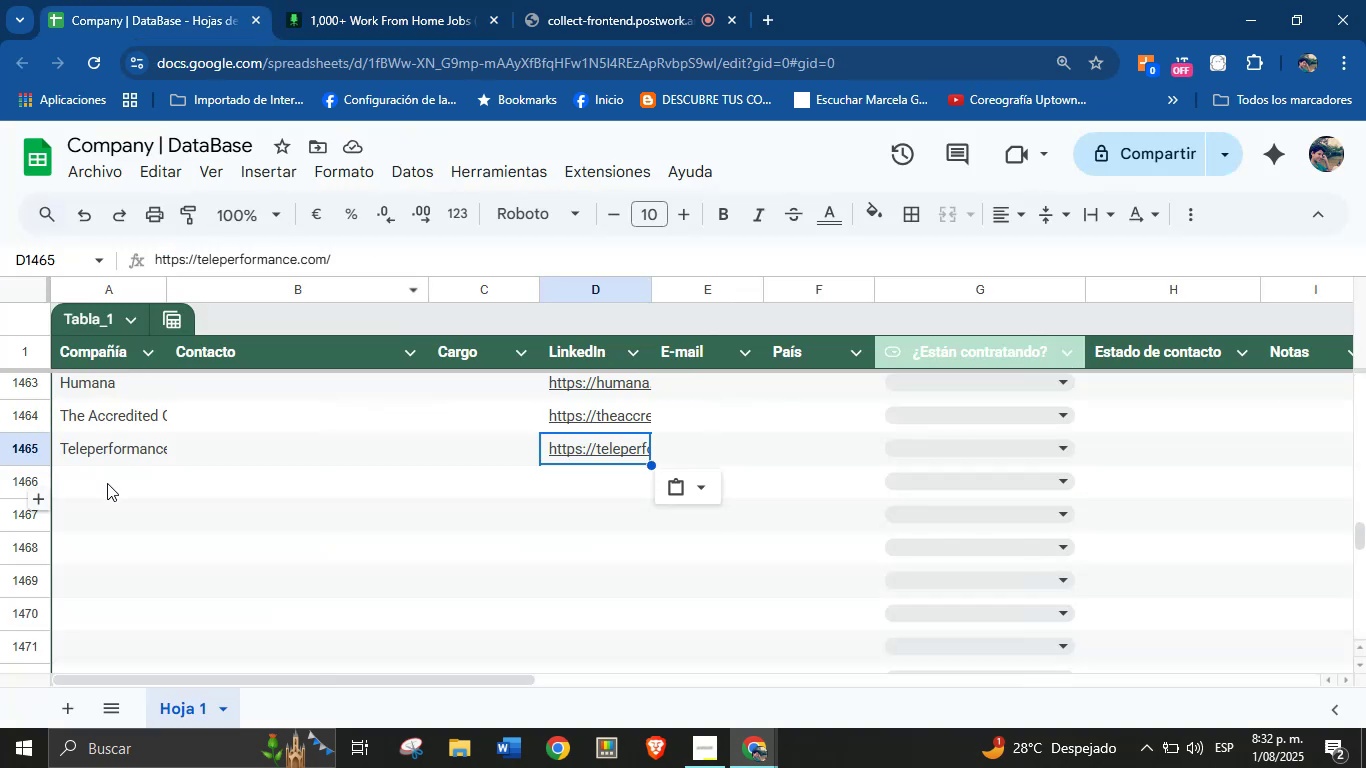 
key(Control+V)
 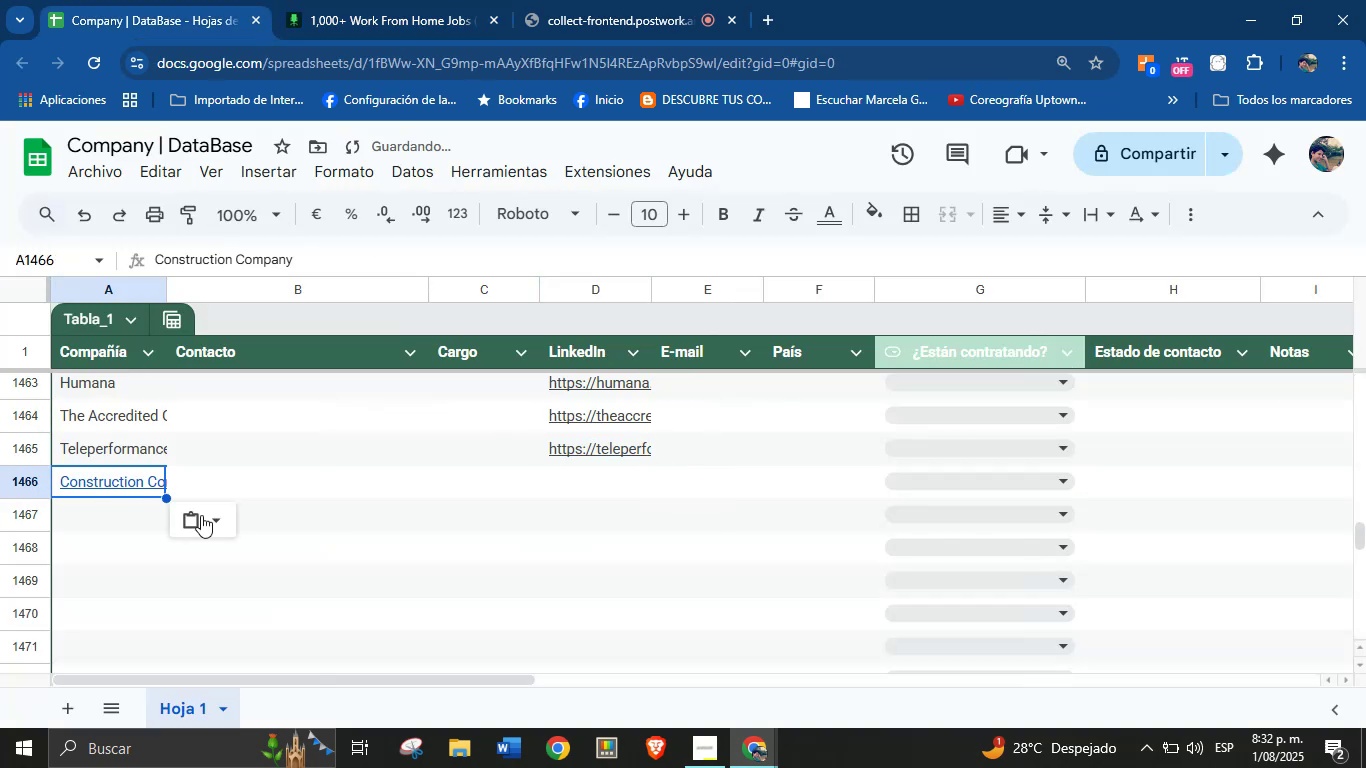 
left_click([217, 521])
 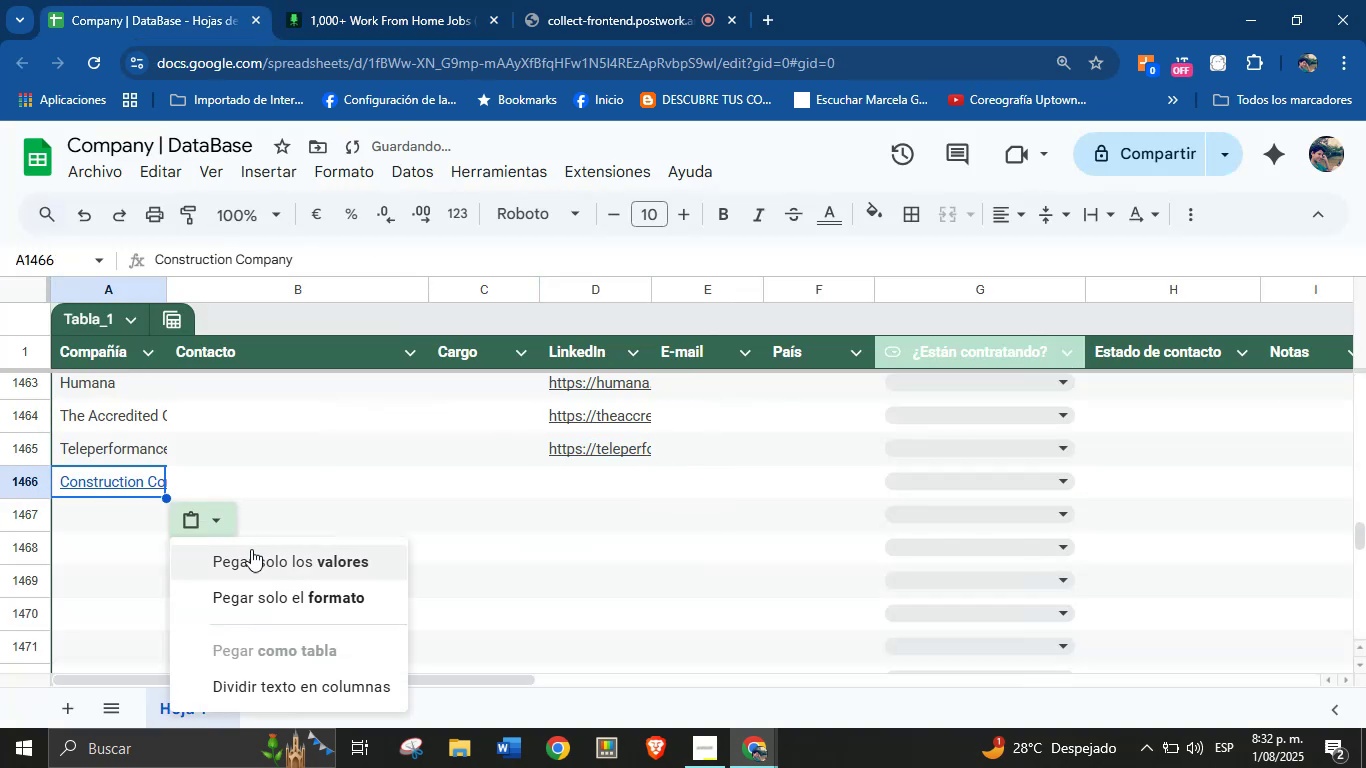 
left_click([261, 556])
 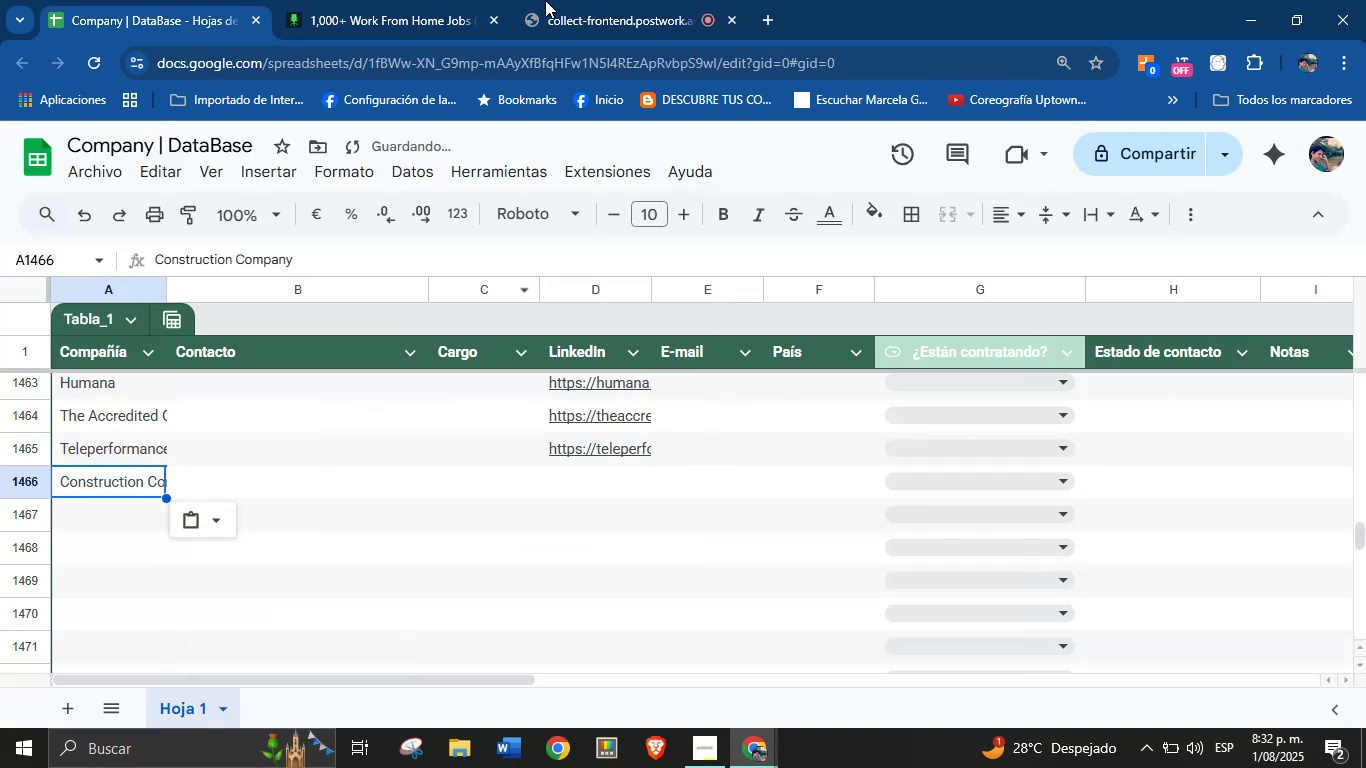 
left_click([439, 0])
 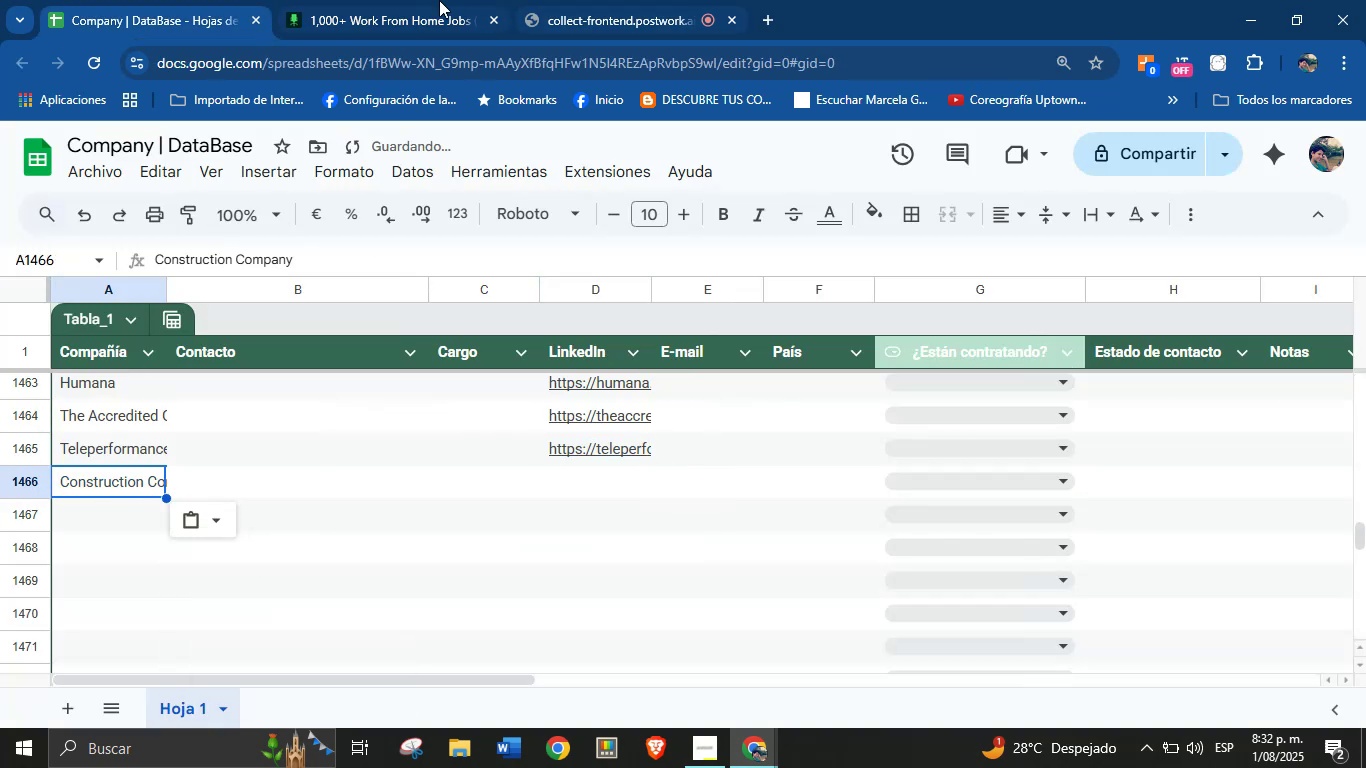 
scroll: coordinate [699, 533], scroll_direction: down, amount: 6.0
 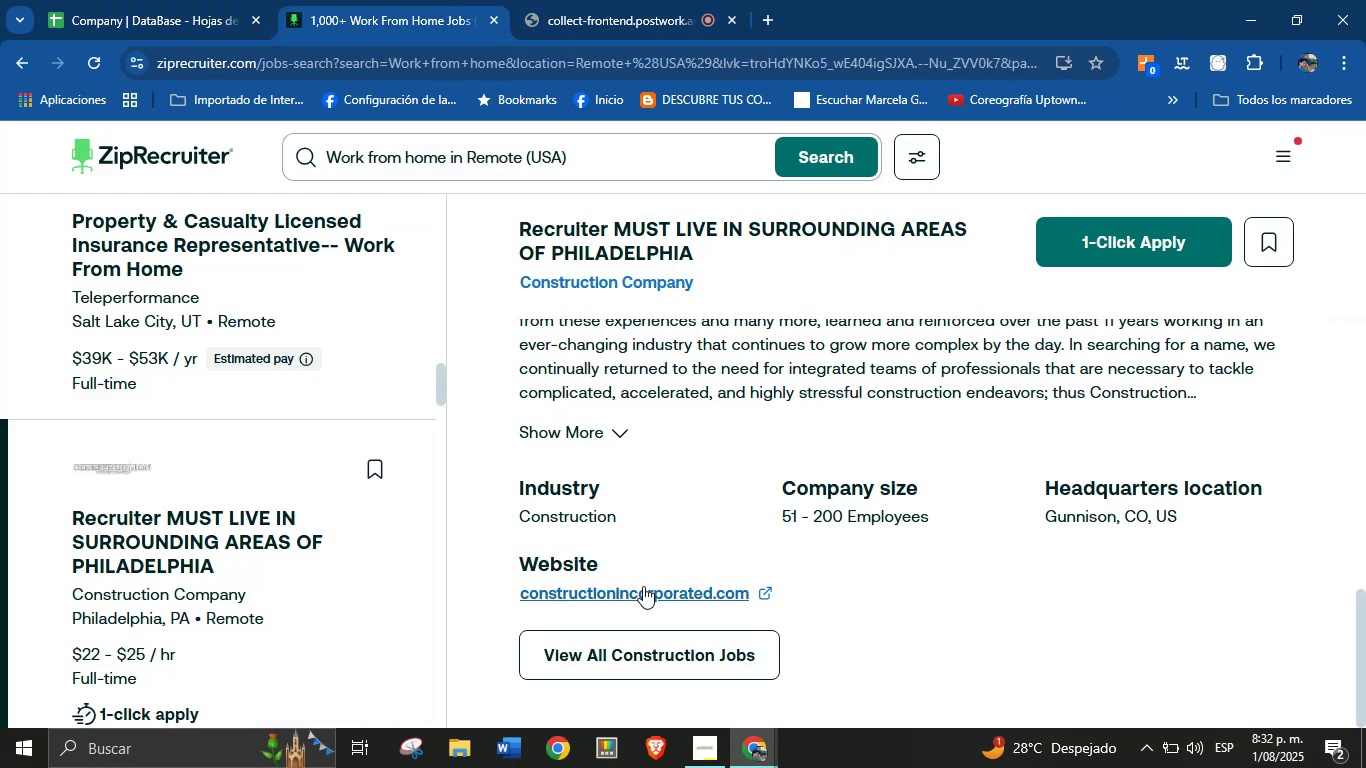 
right_click([629, 591])
 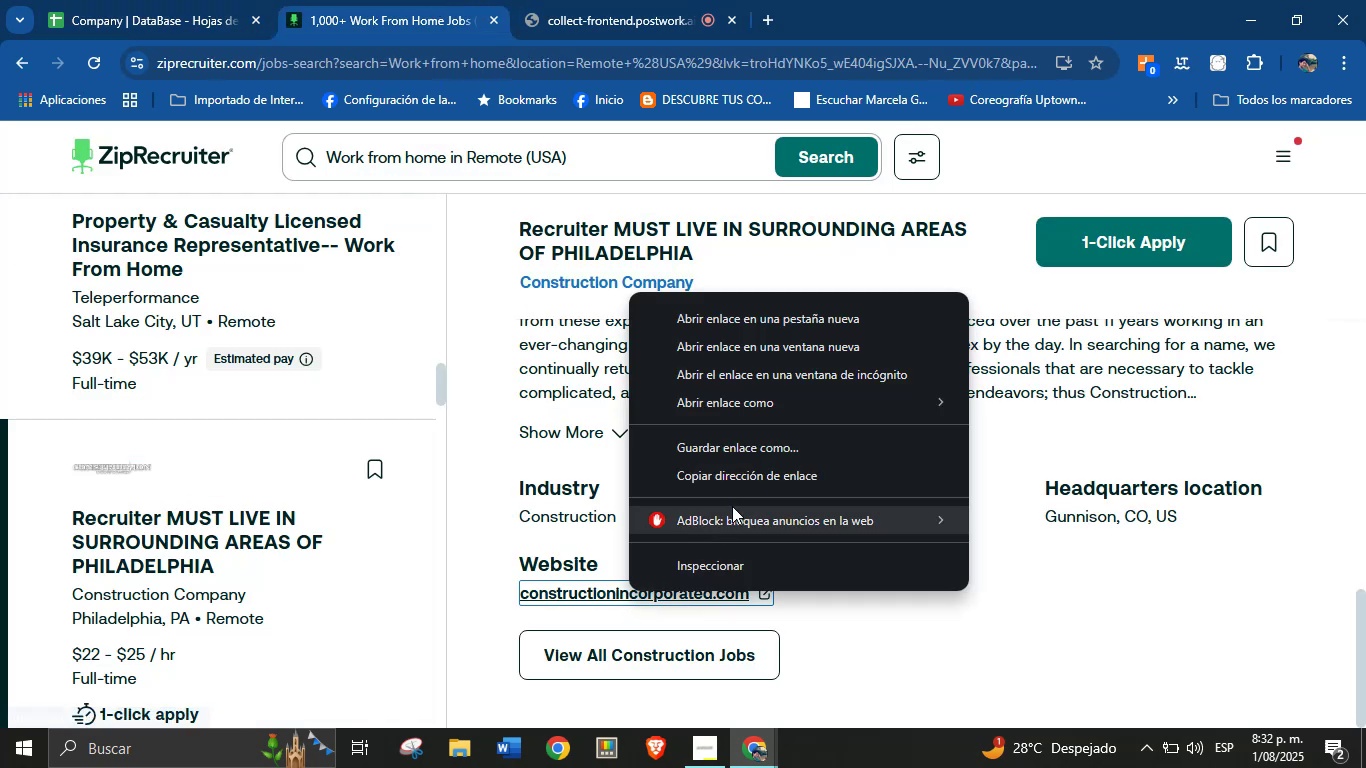 
left_click([743, 489])
 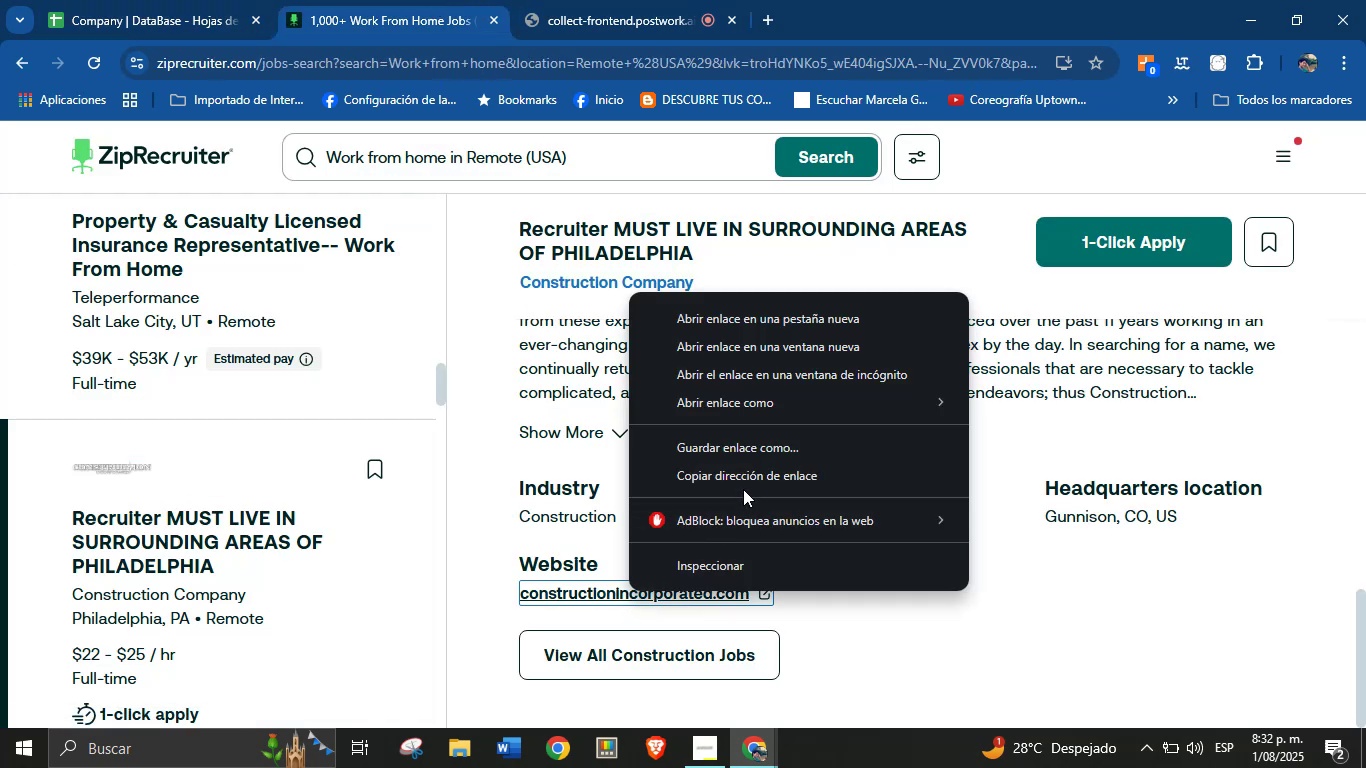 
left_click([743, 488])
 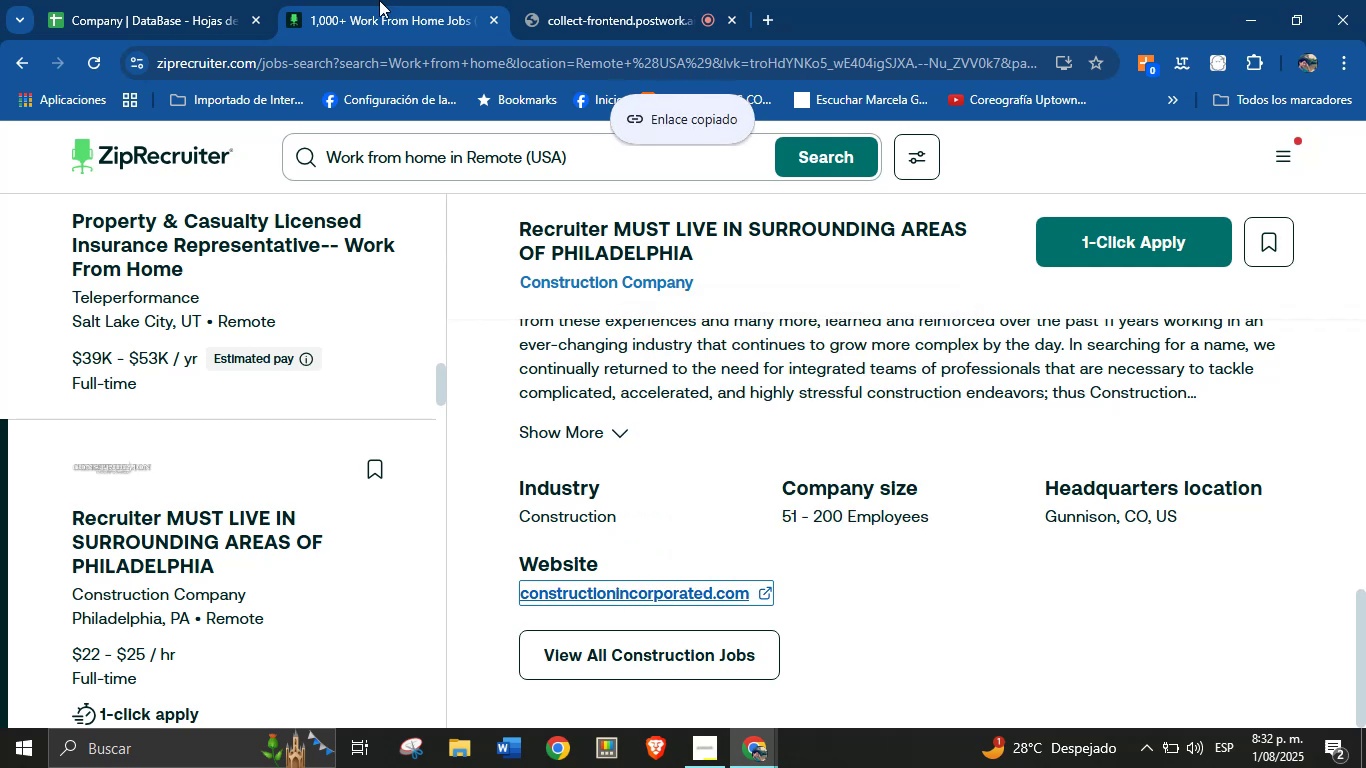 
left_click([232, 0])
 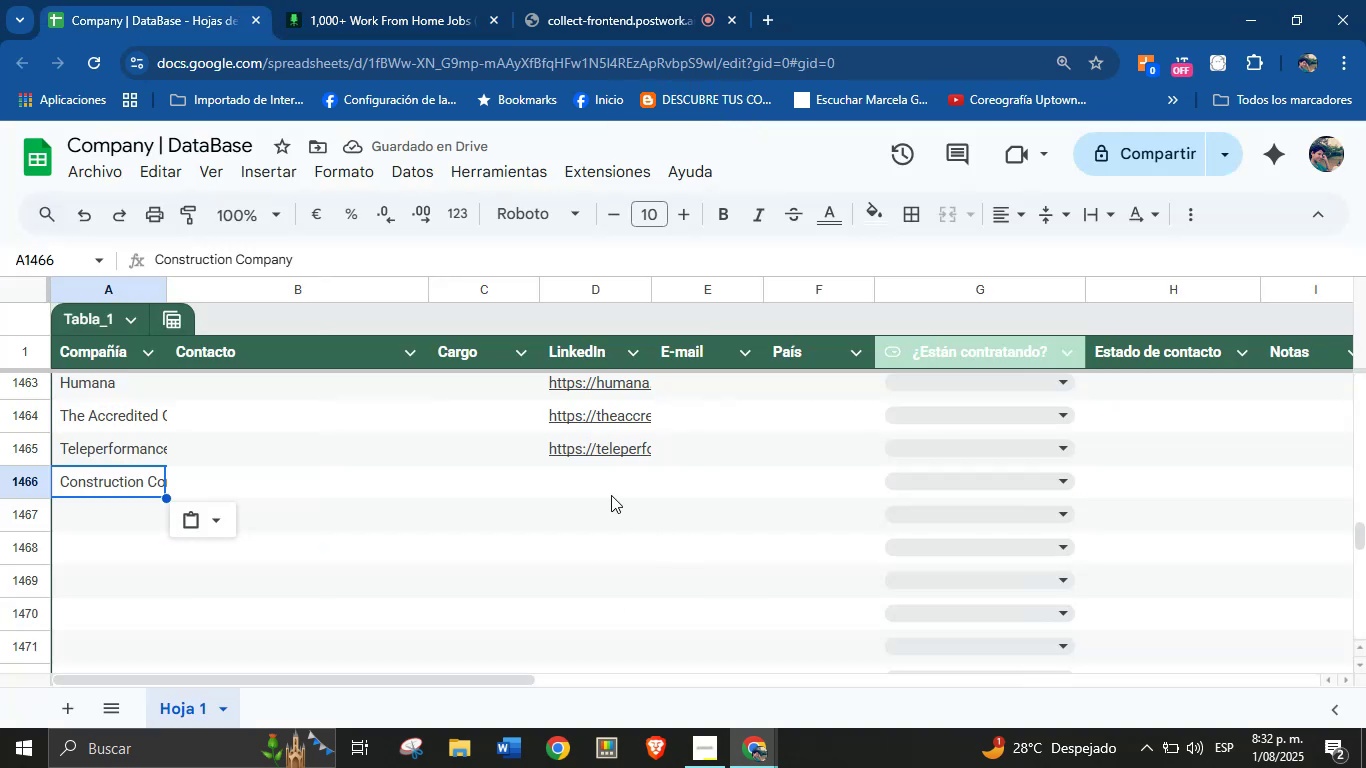 
key(Control+V)
 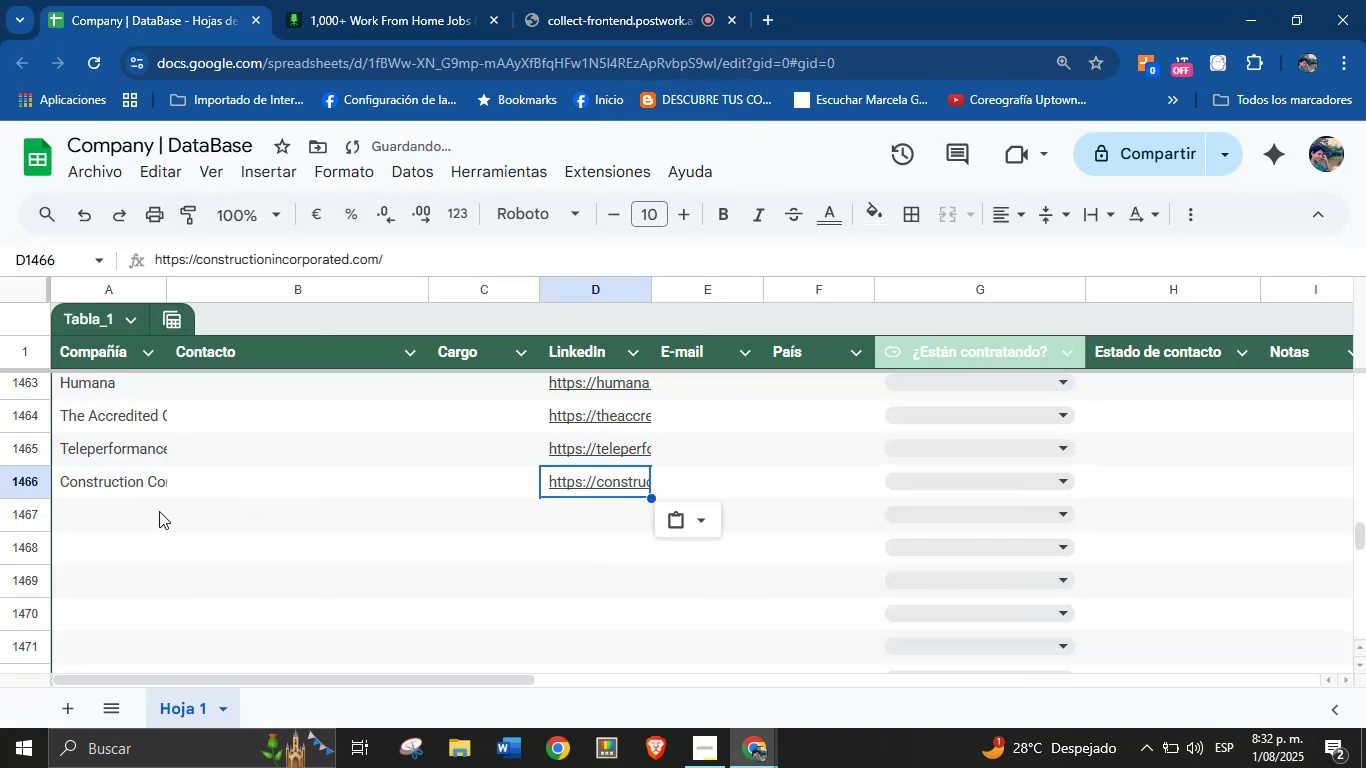 
left_click([378, 0])
 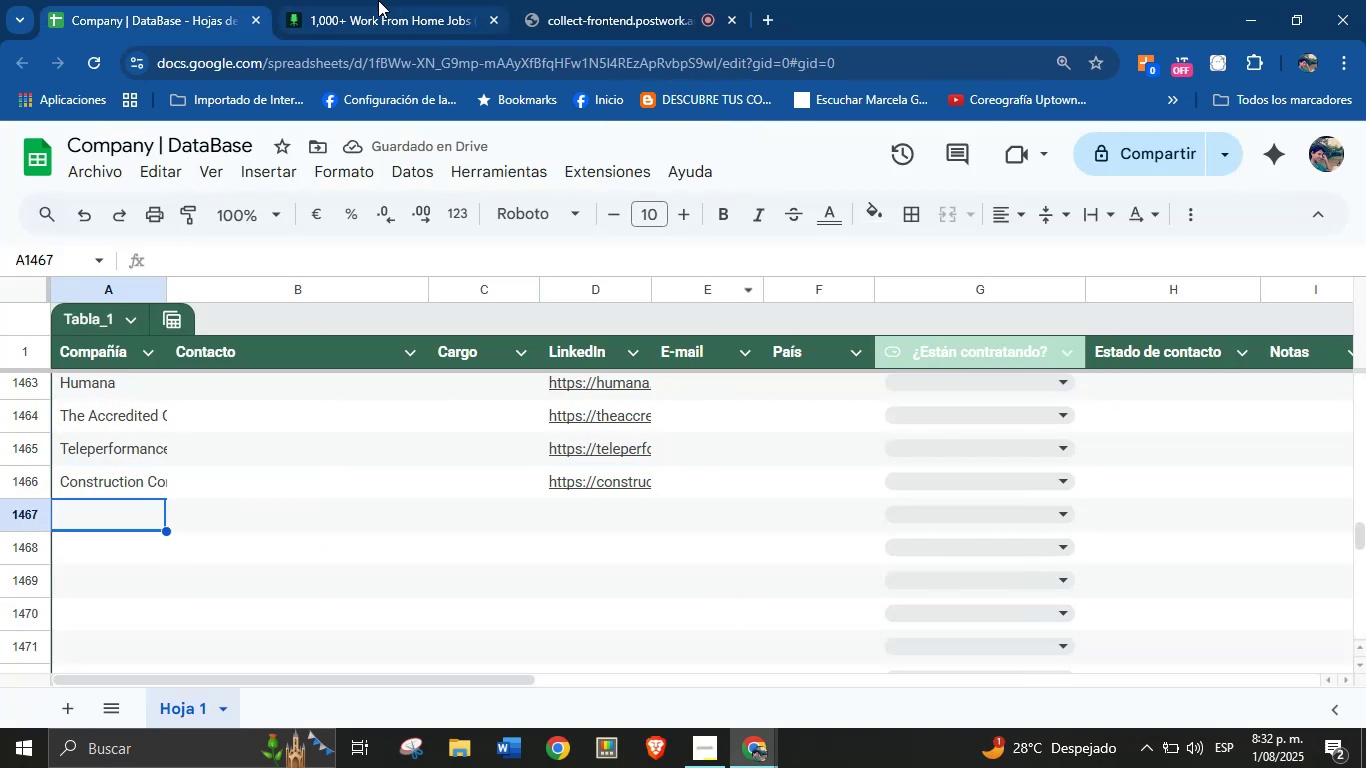 
scroll: coordinate [666, 343], scroll_direction: down, amount: 37.0
 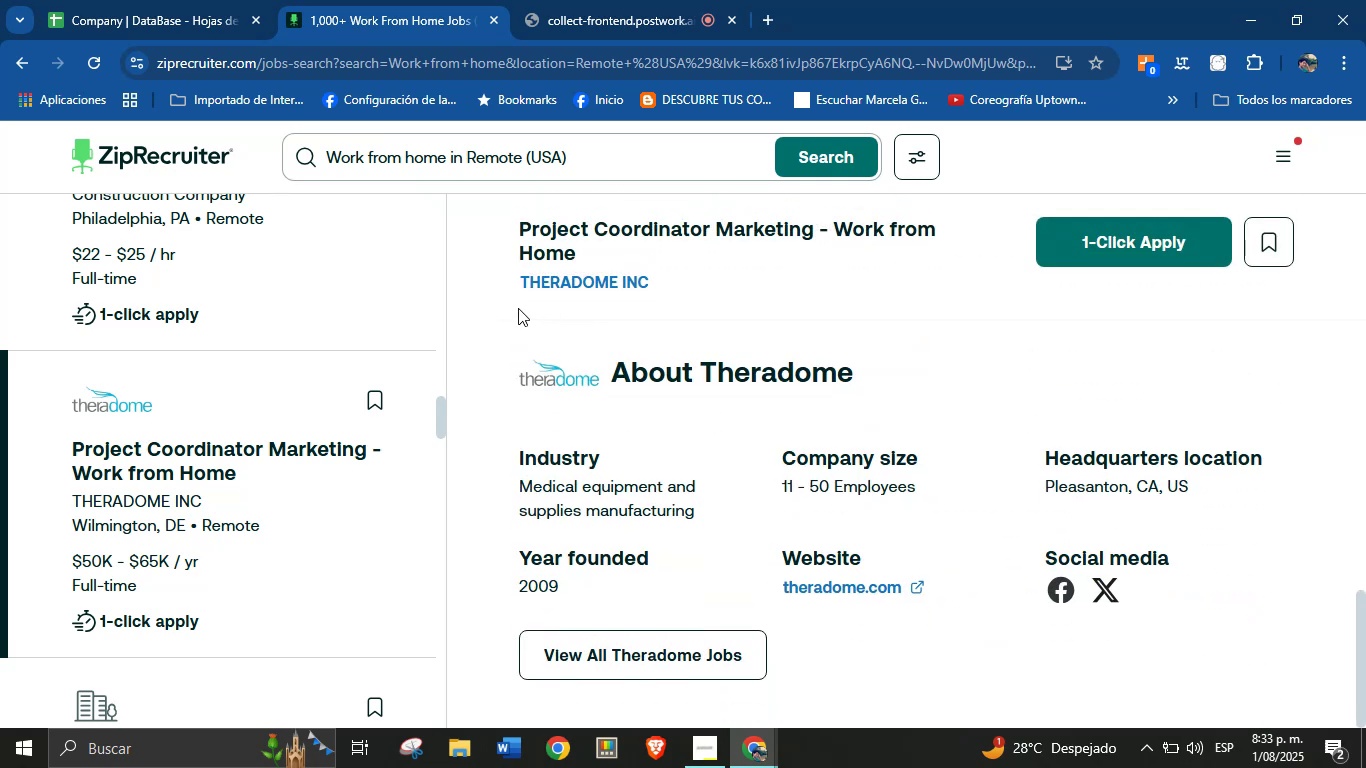 
left_click_drag(start_coordinate=[504, 284], to_coordinate=[648, 292])
 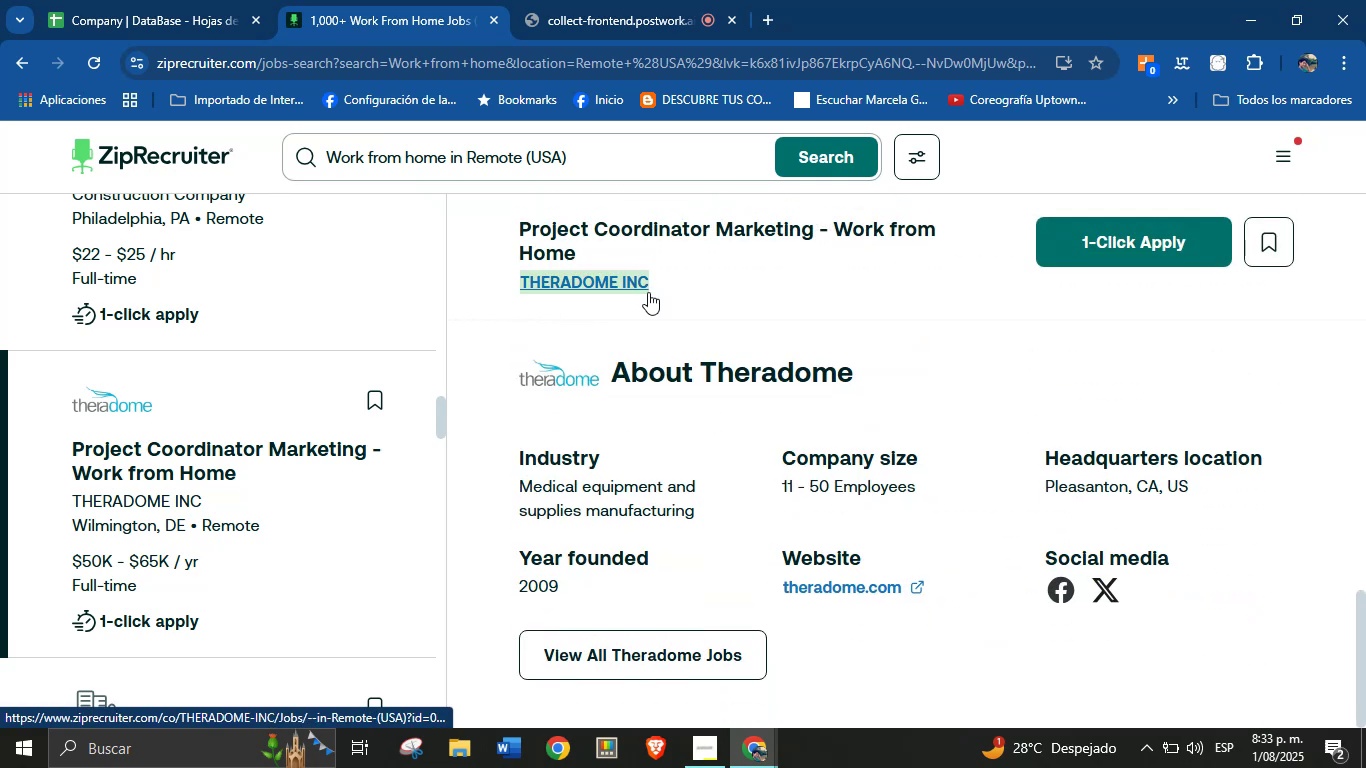 
key(Control+C)
 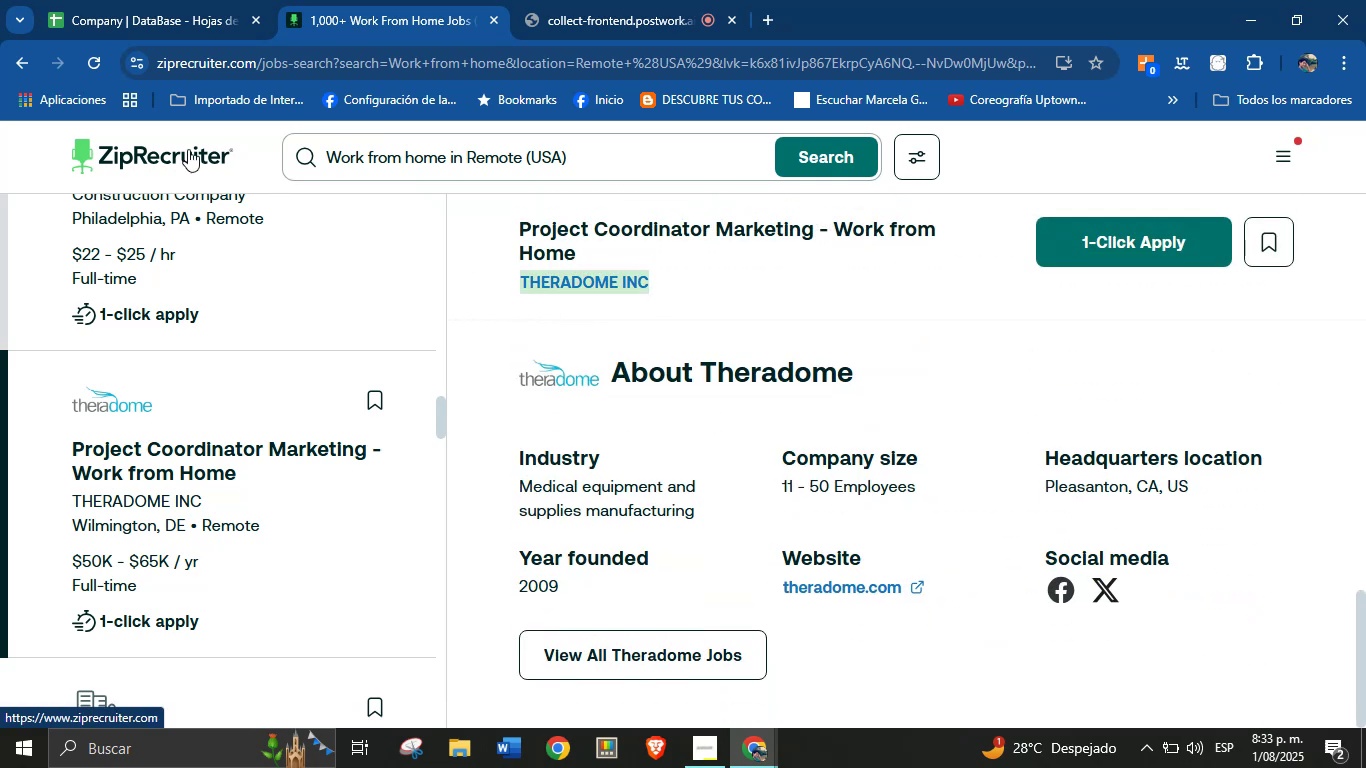 
left_click([167, 0])
 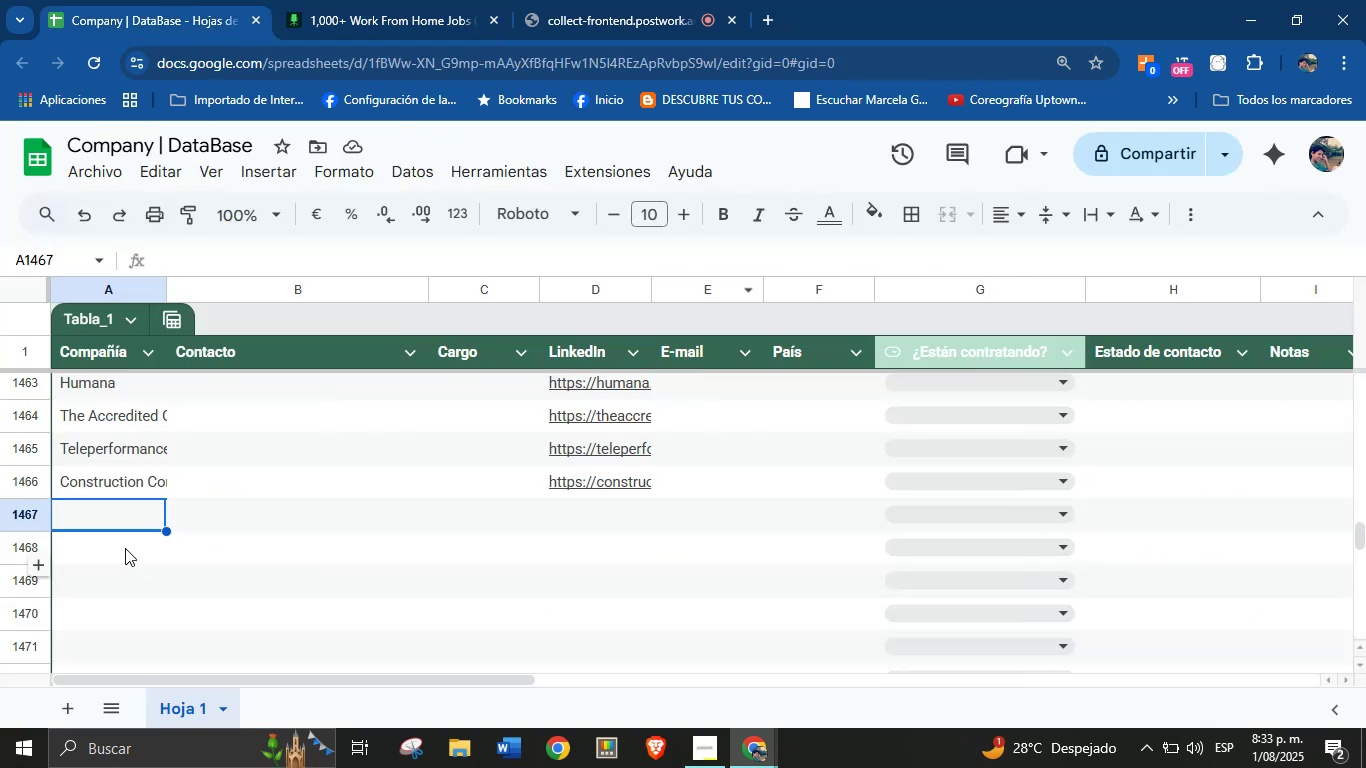 
key(Control+V)
 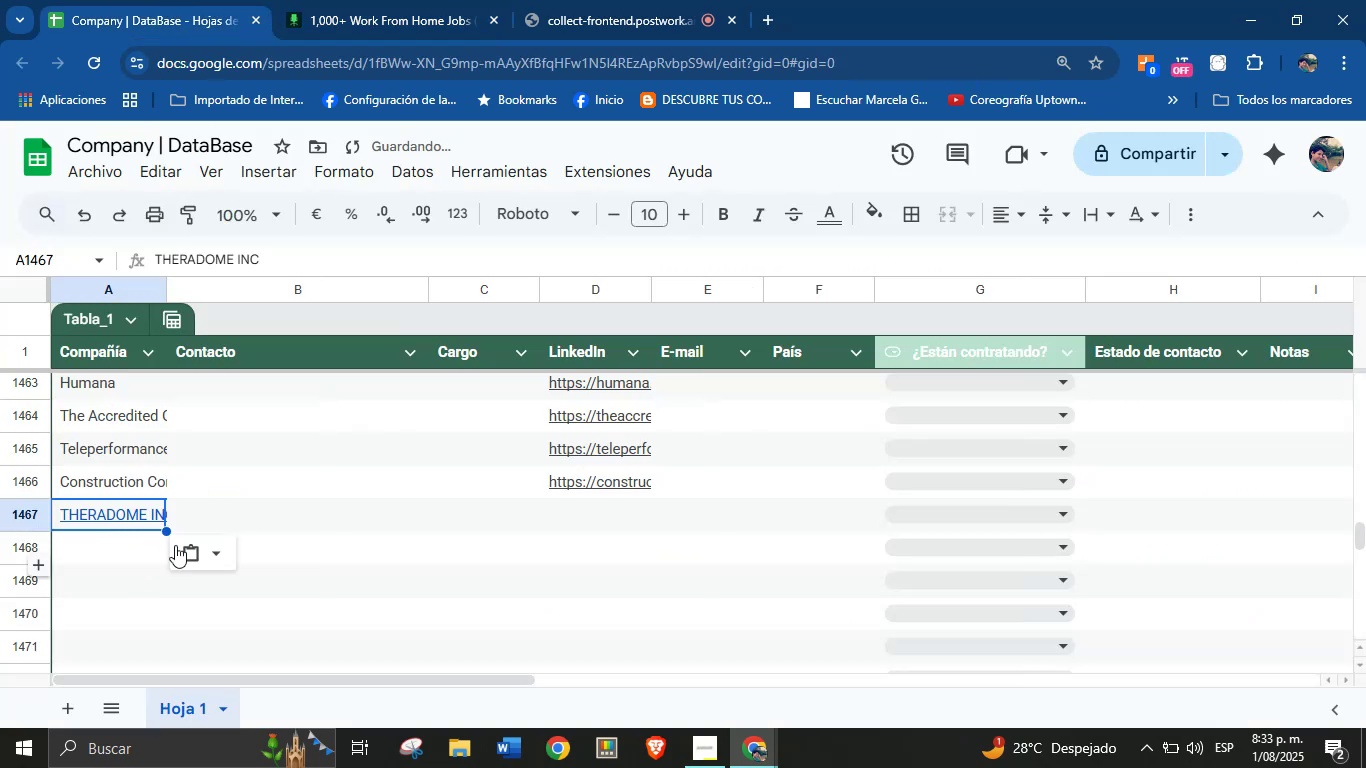 
left_click([213, 550])
 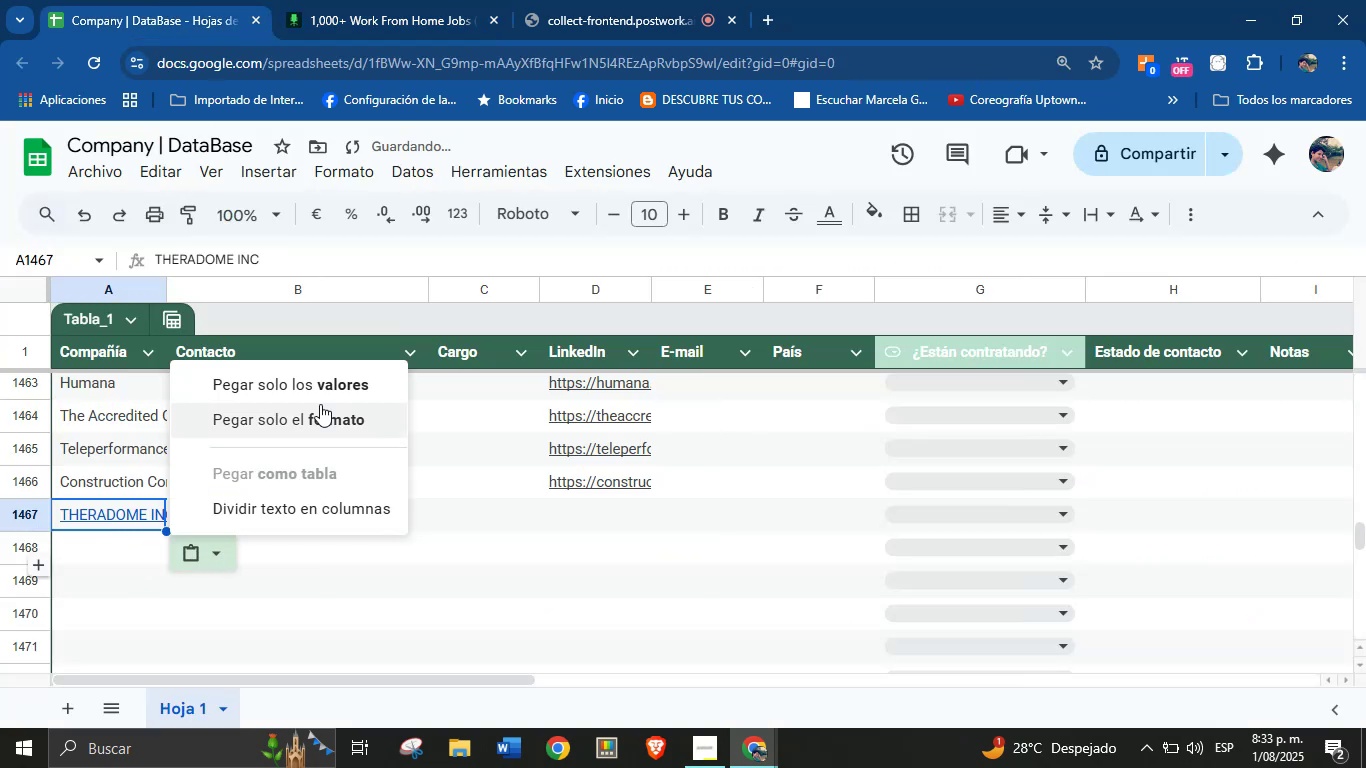 
left_click([325, 385])
 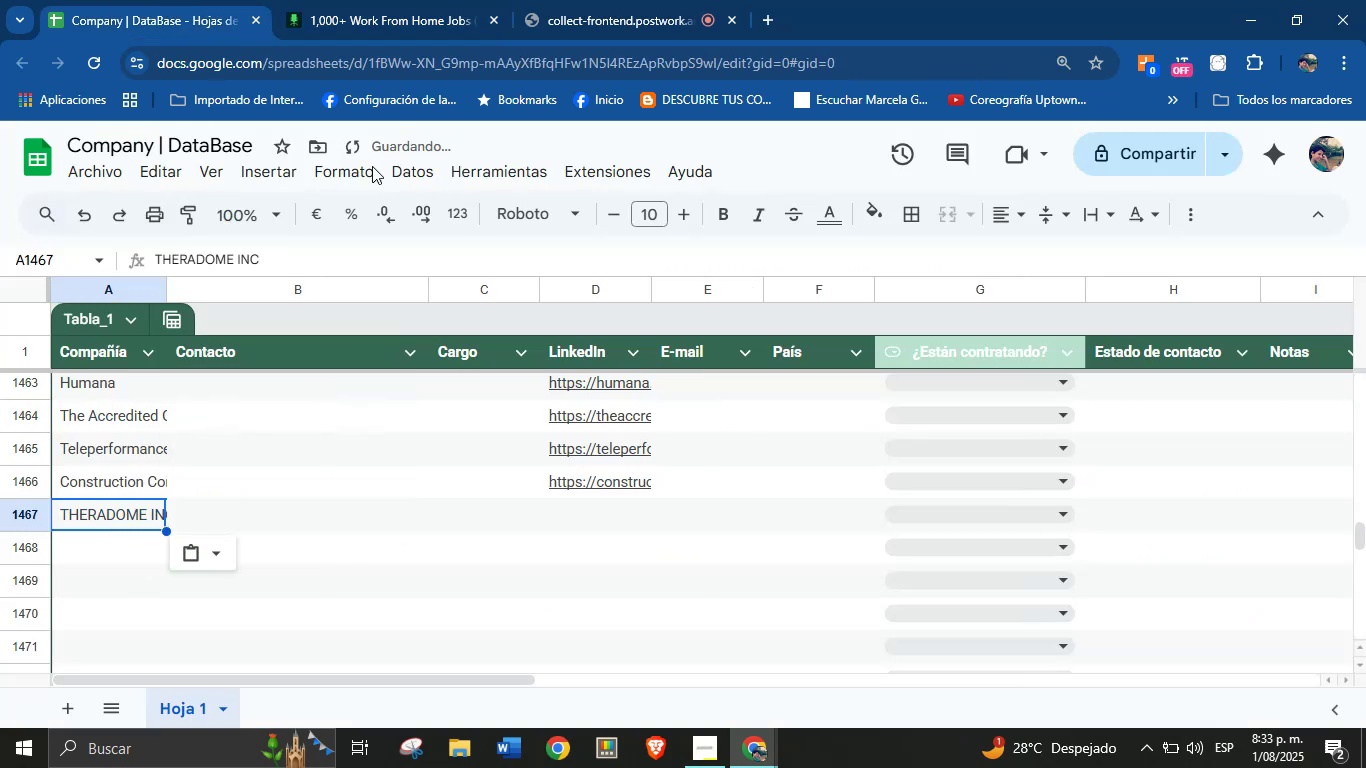 
left_click([361, 0])
 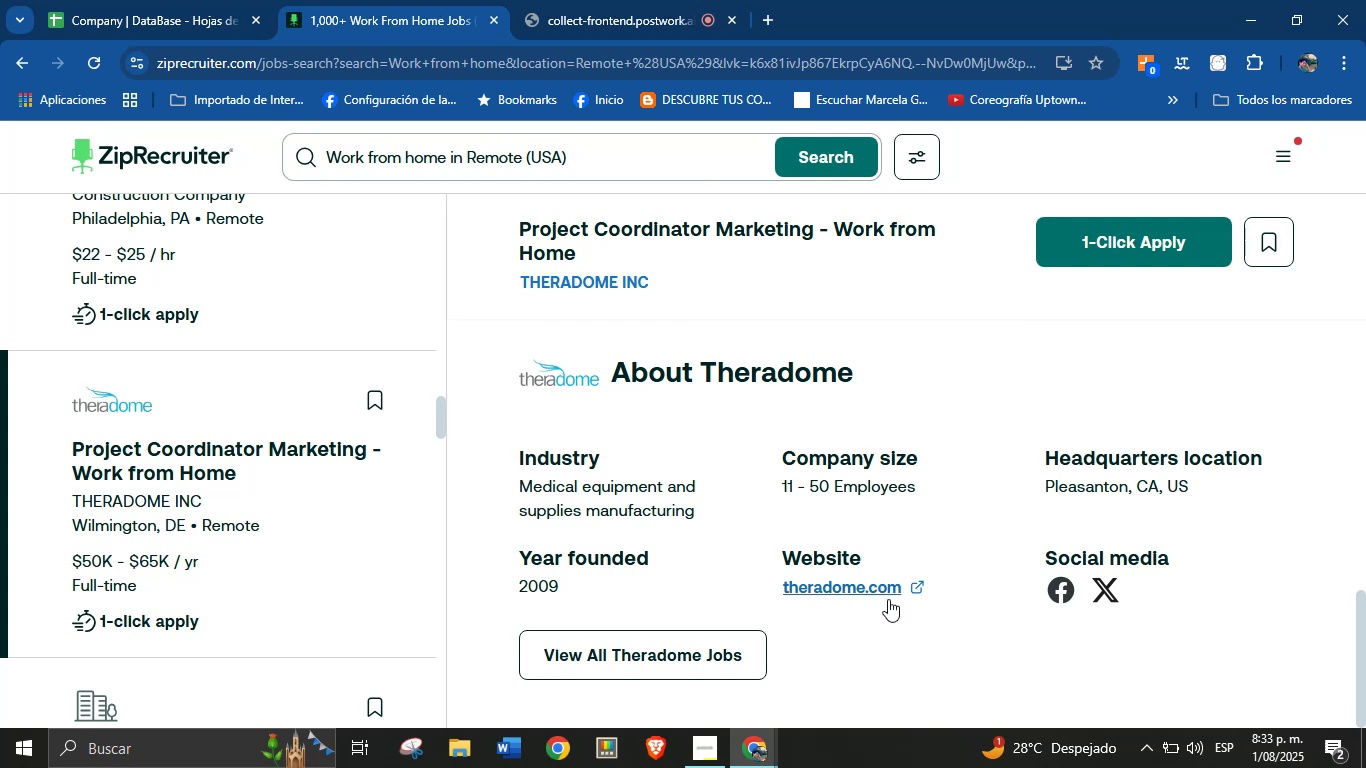 
right_click([851, 585])
 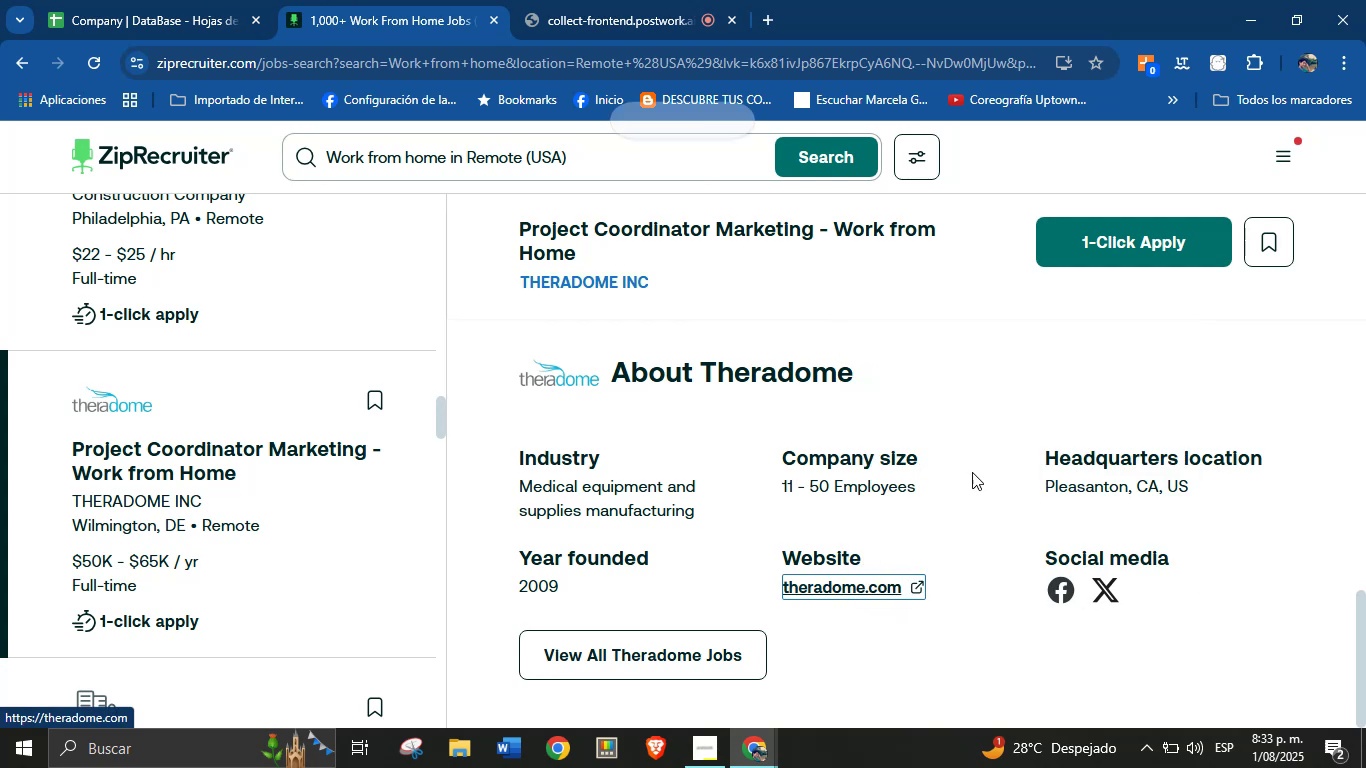 
left_click([166, 0])
 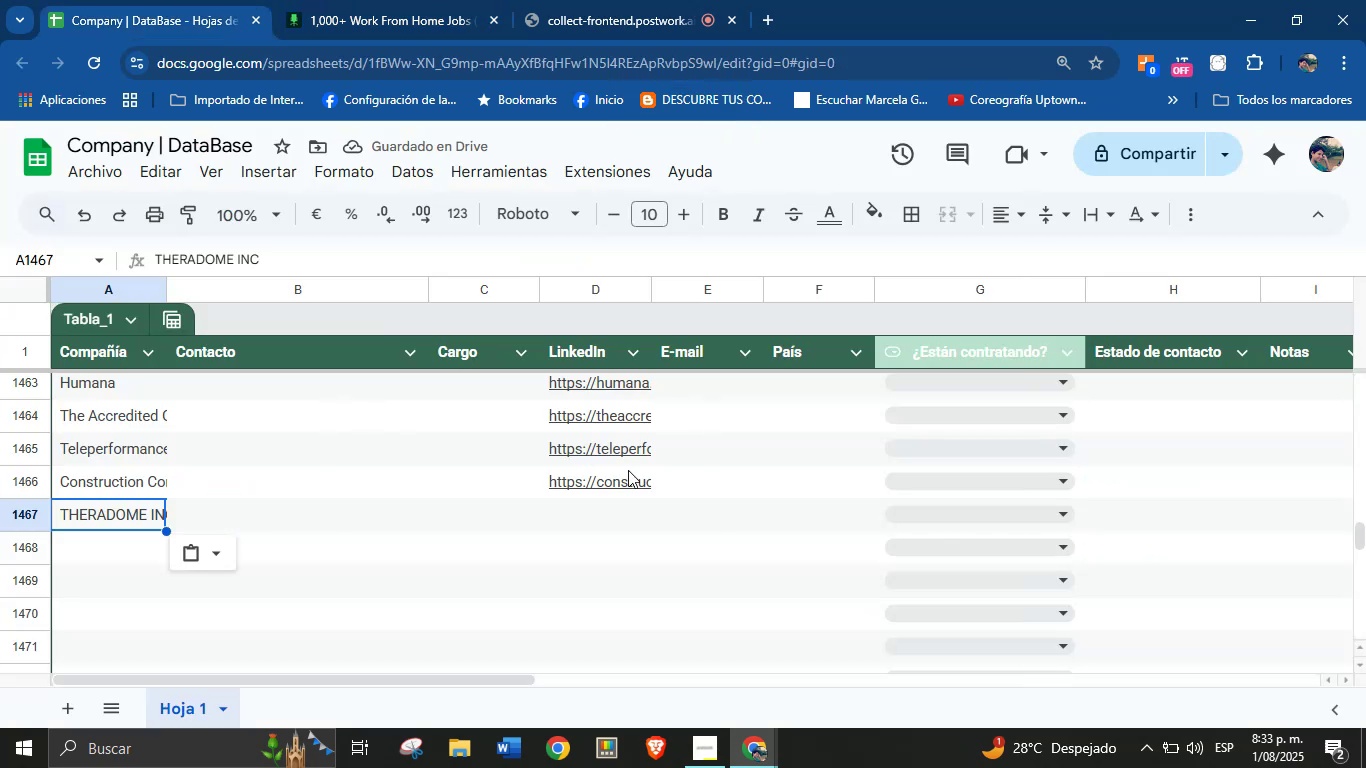 
left_click([556, 525])
 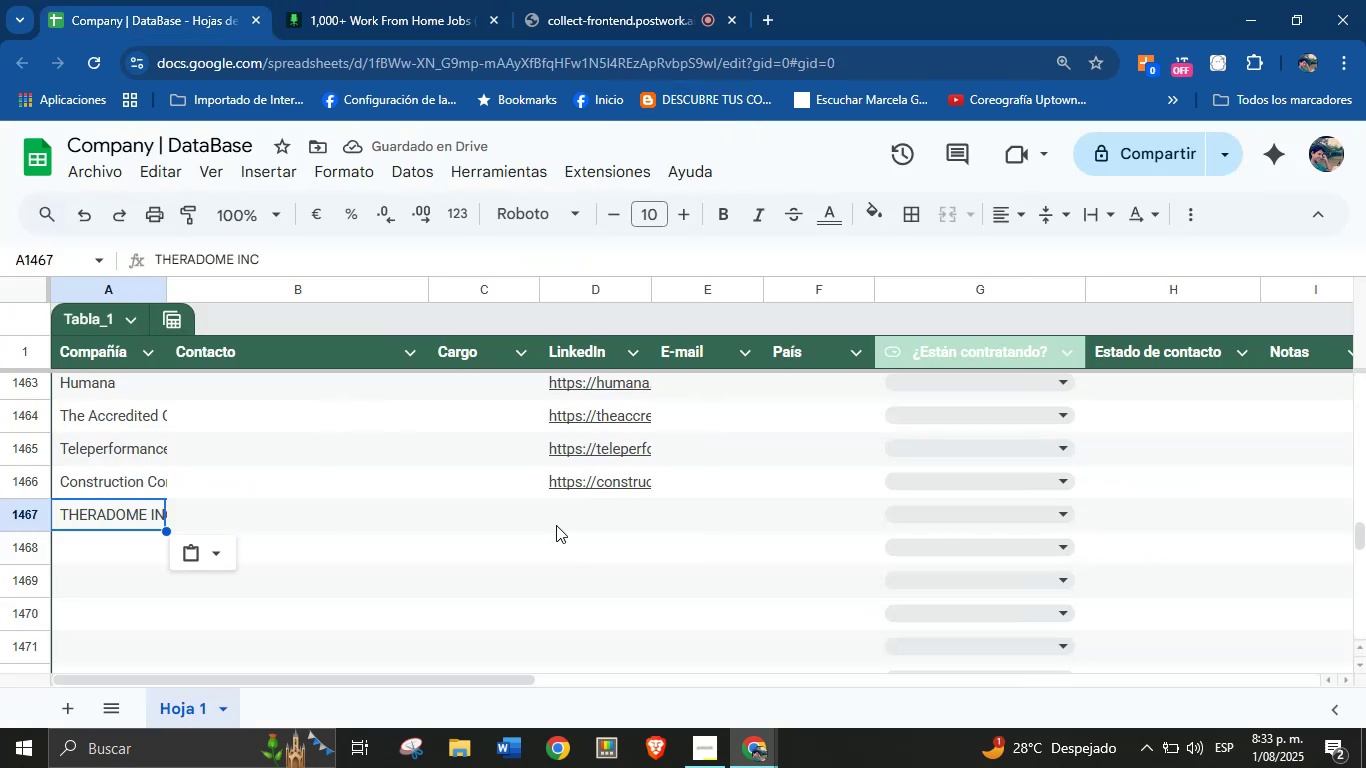 
key(Control+V)
 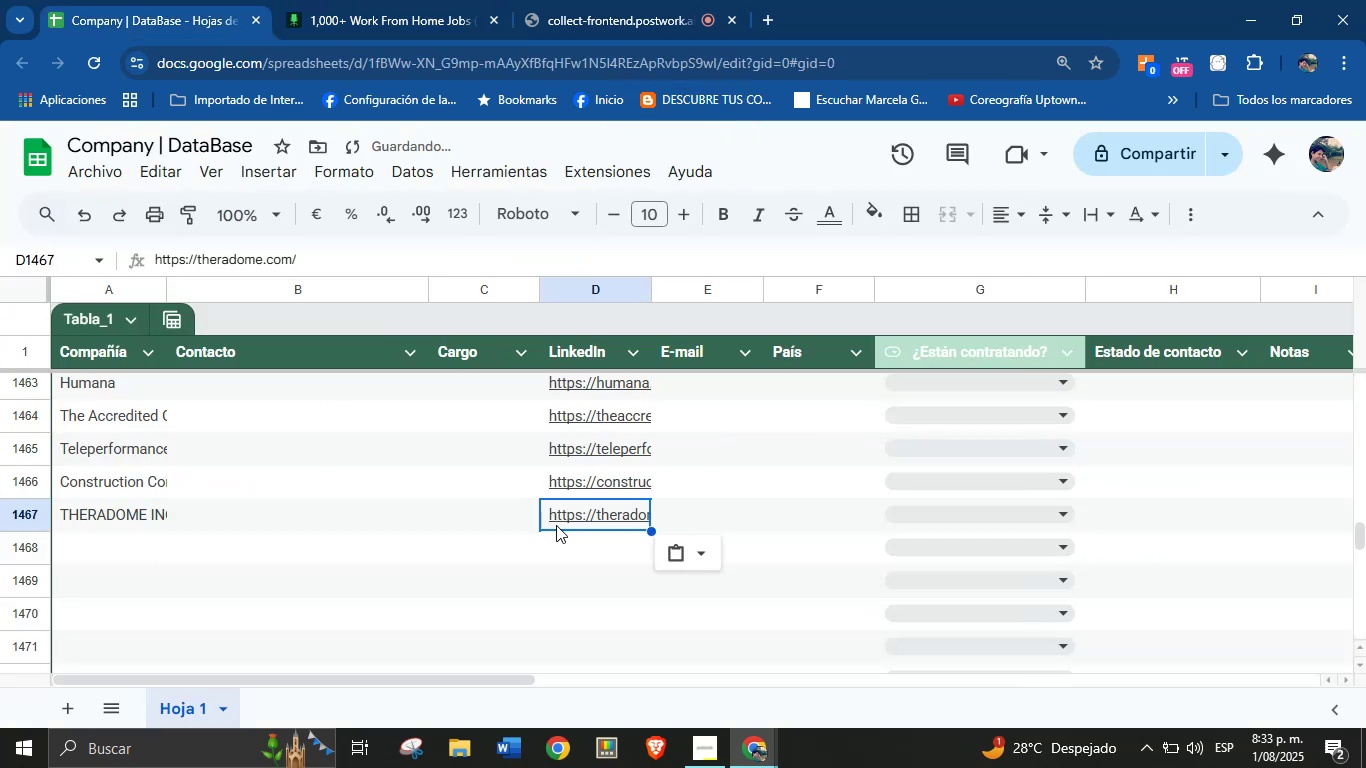 
scroll: coordinate [223, 510], scroll_direction: down, amount: 2.0
 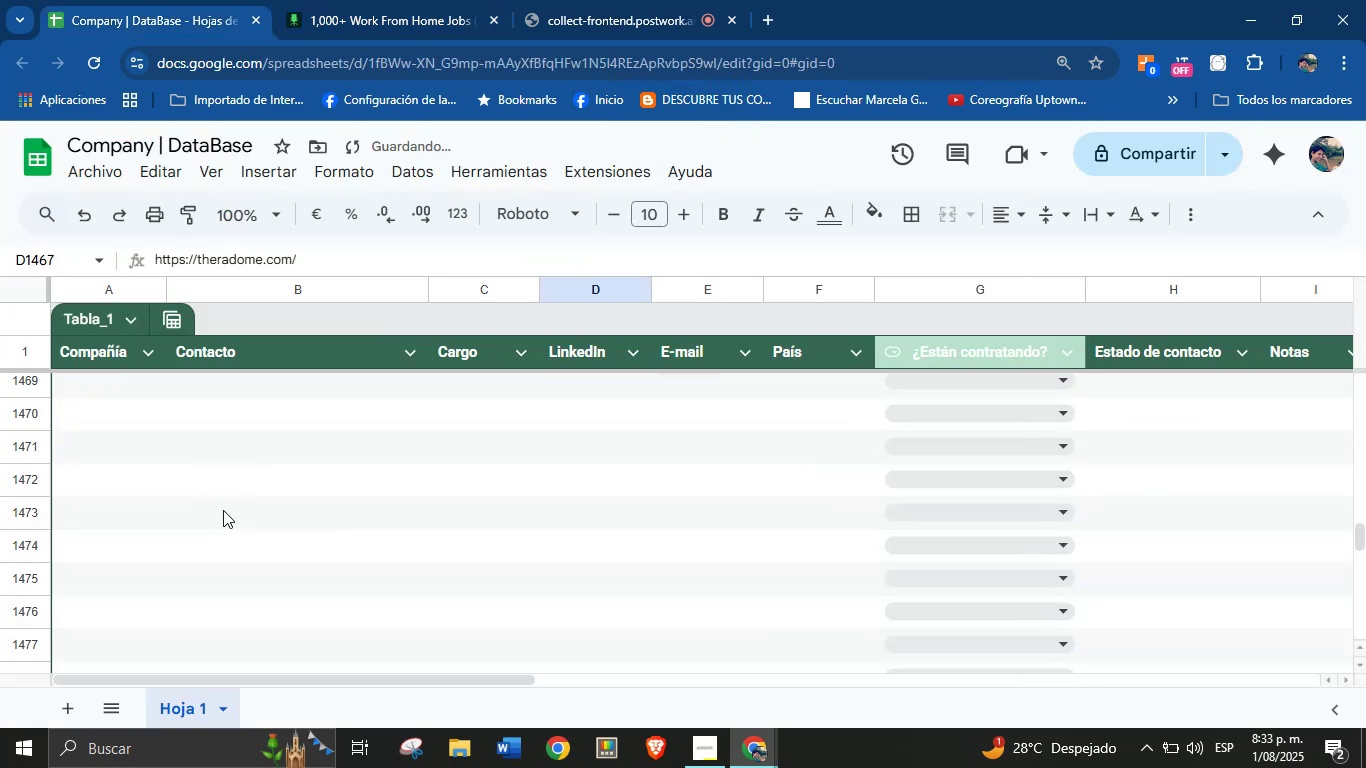 
scroll: coordinate [223, 510], scroll_direction: up, amount: 1.0
 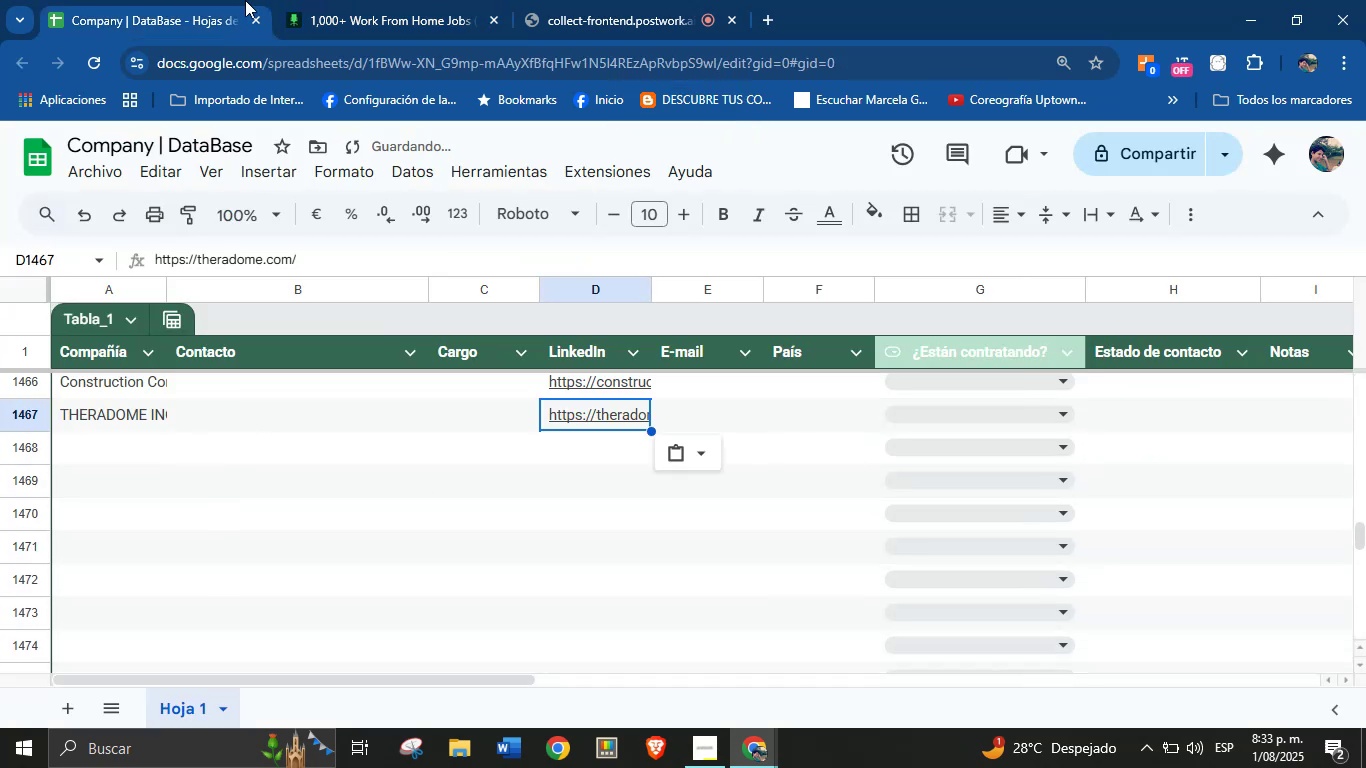 
left_click([349, 0])
 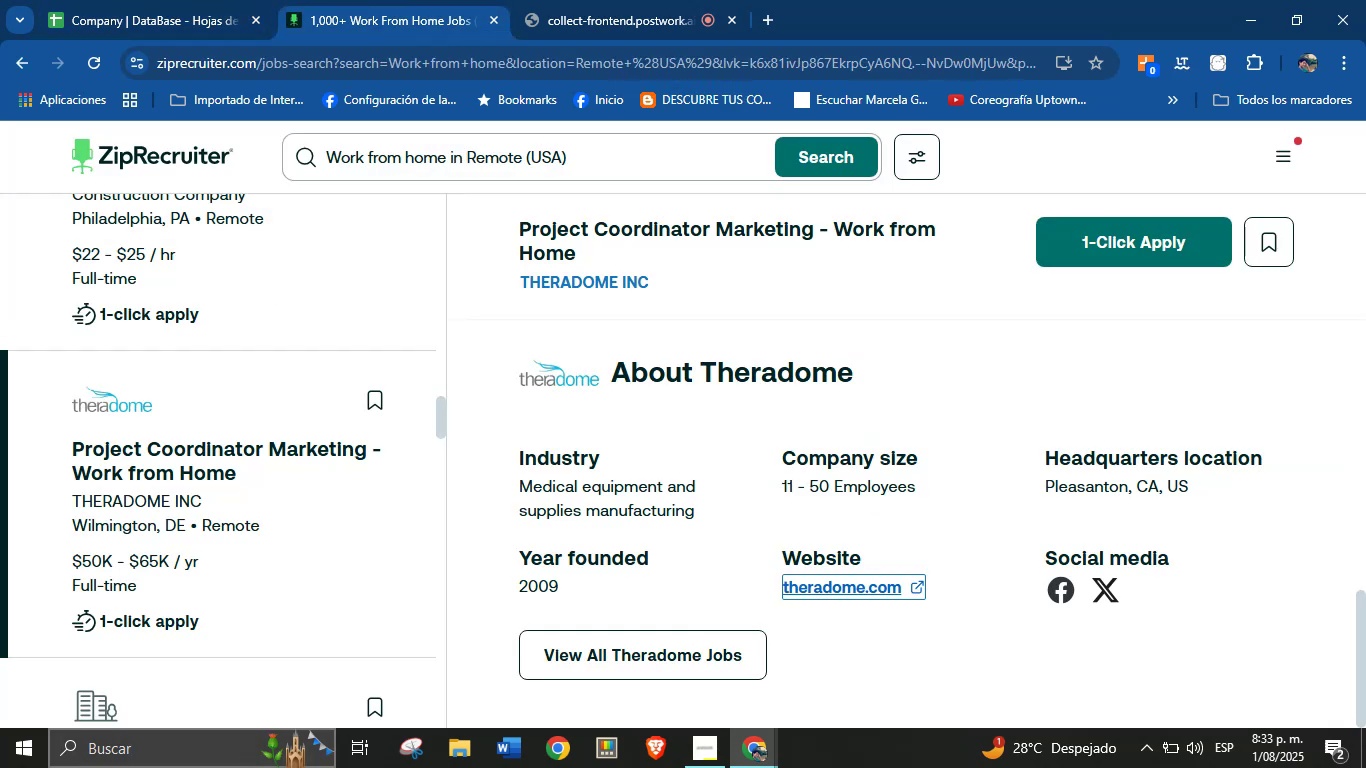 
scroll: coordinate [241, 448], scroll_direction: down, amount: 26.0
 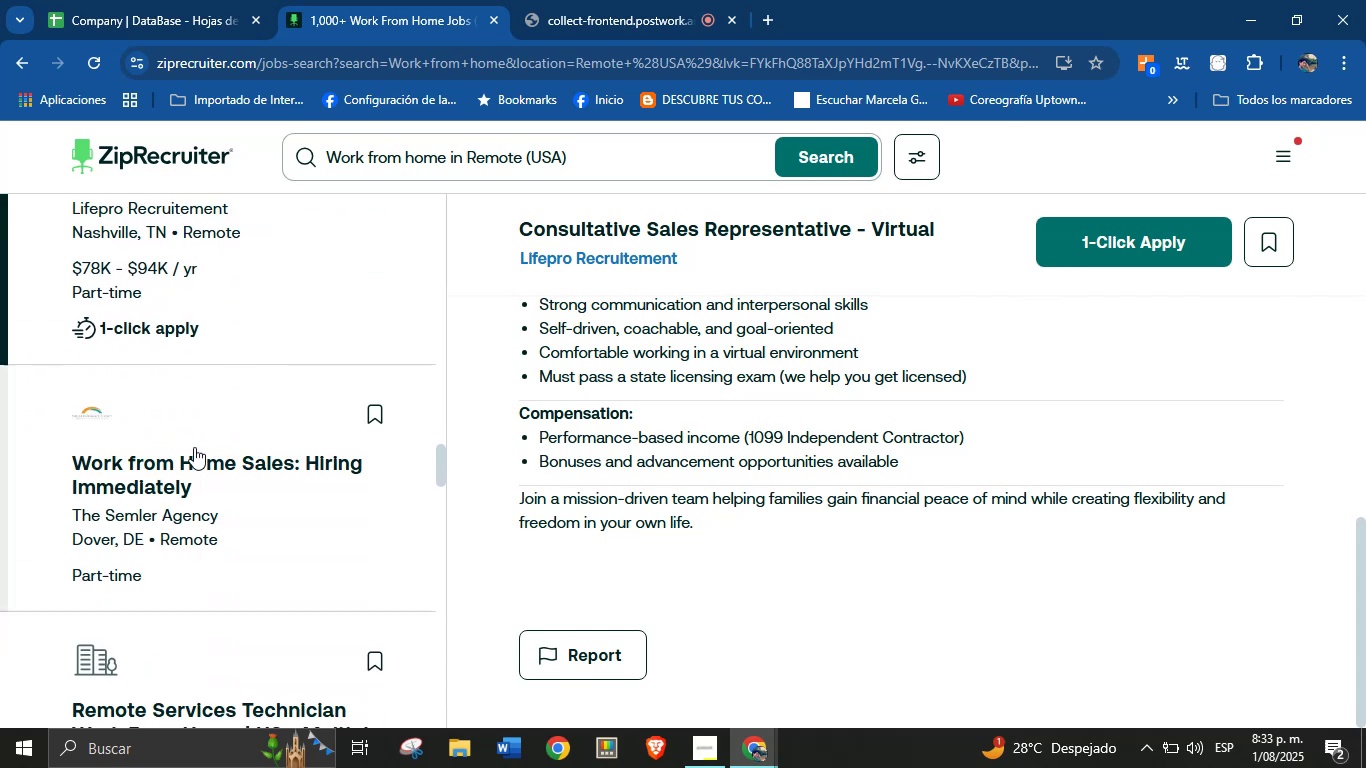 
left_click([140, 426])
 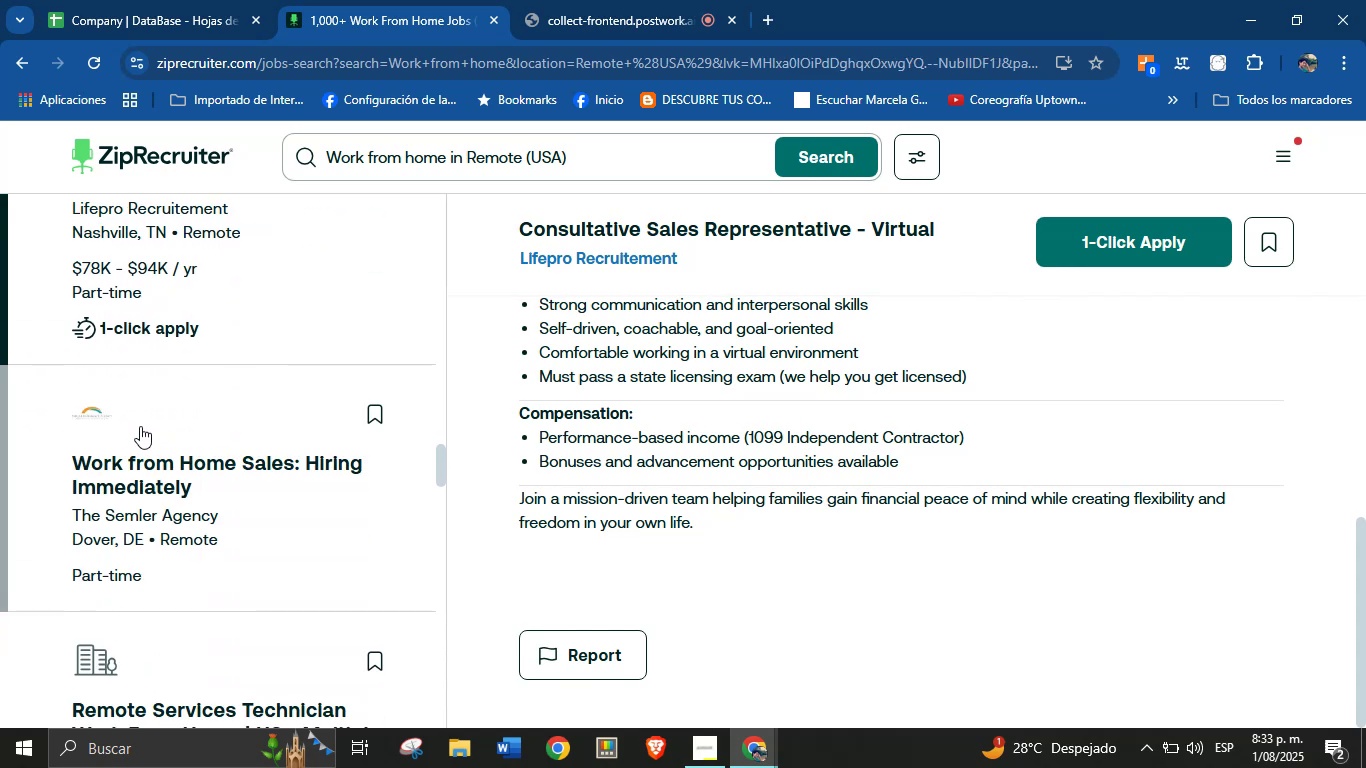 
scroll: coordinate [811, 398], scroll_direction: down, amount: 29.0
 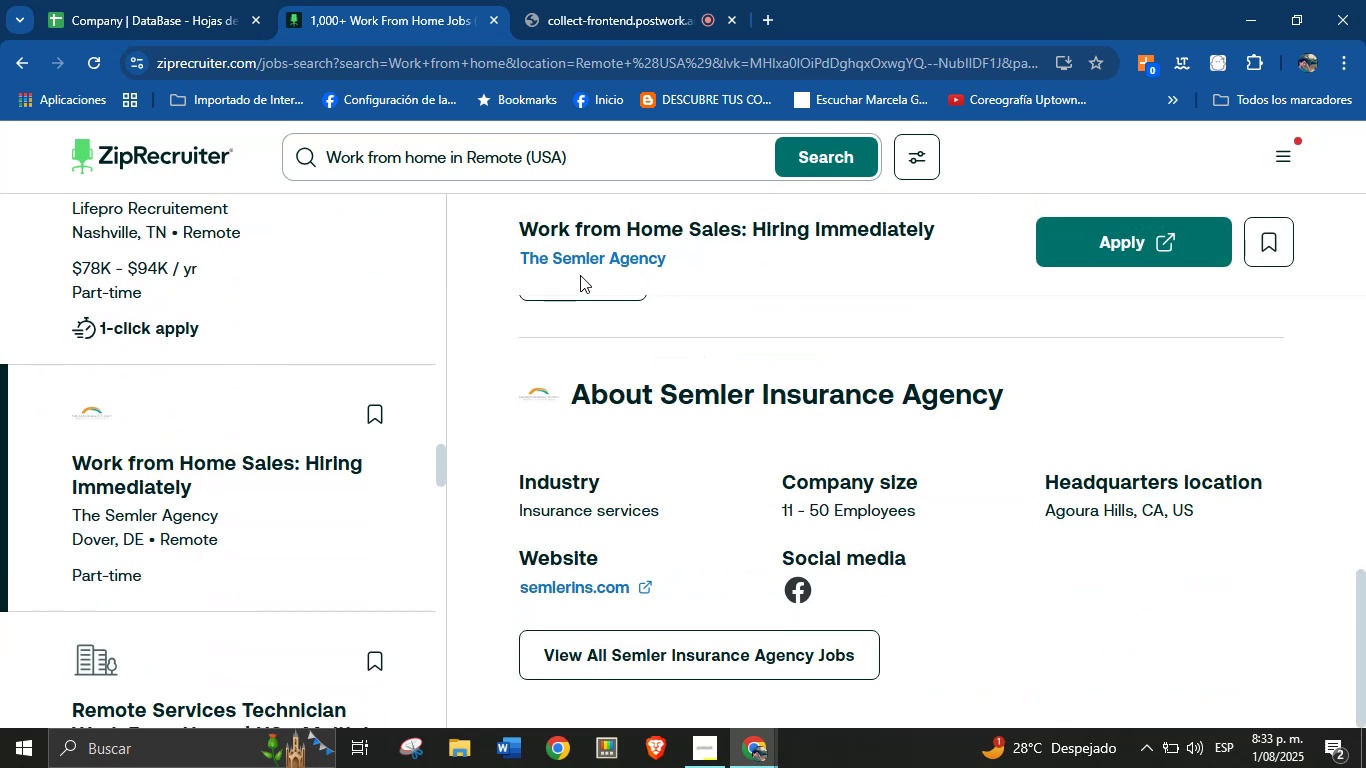 
left_click_drag(start_coordinate=[501, 258], to_coordinate=[717, 278])
 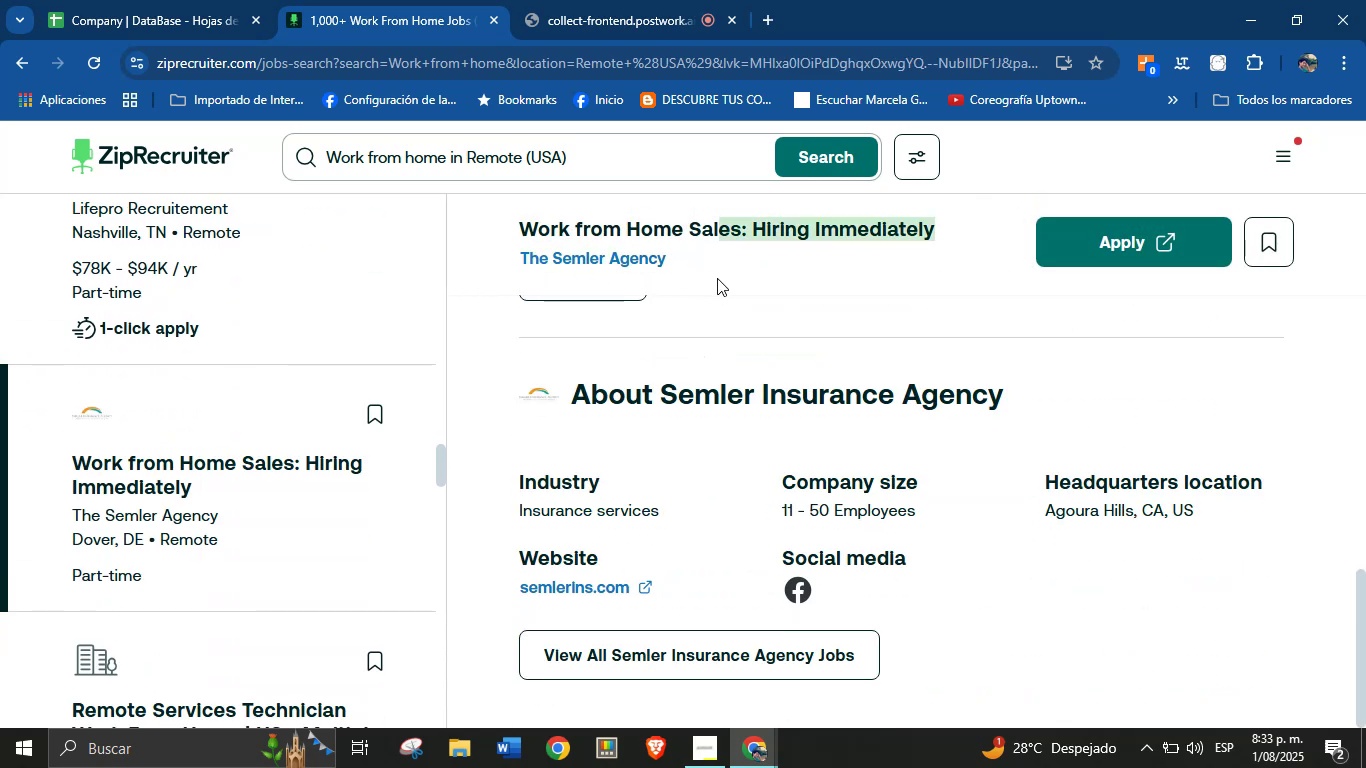 
hold_key(key=ControlLeft, duration=0.42)
 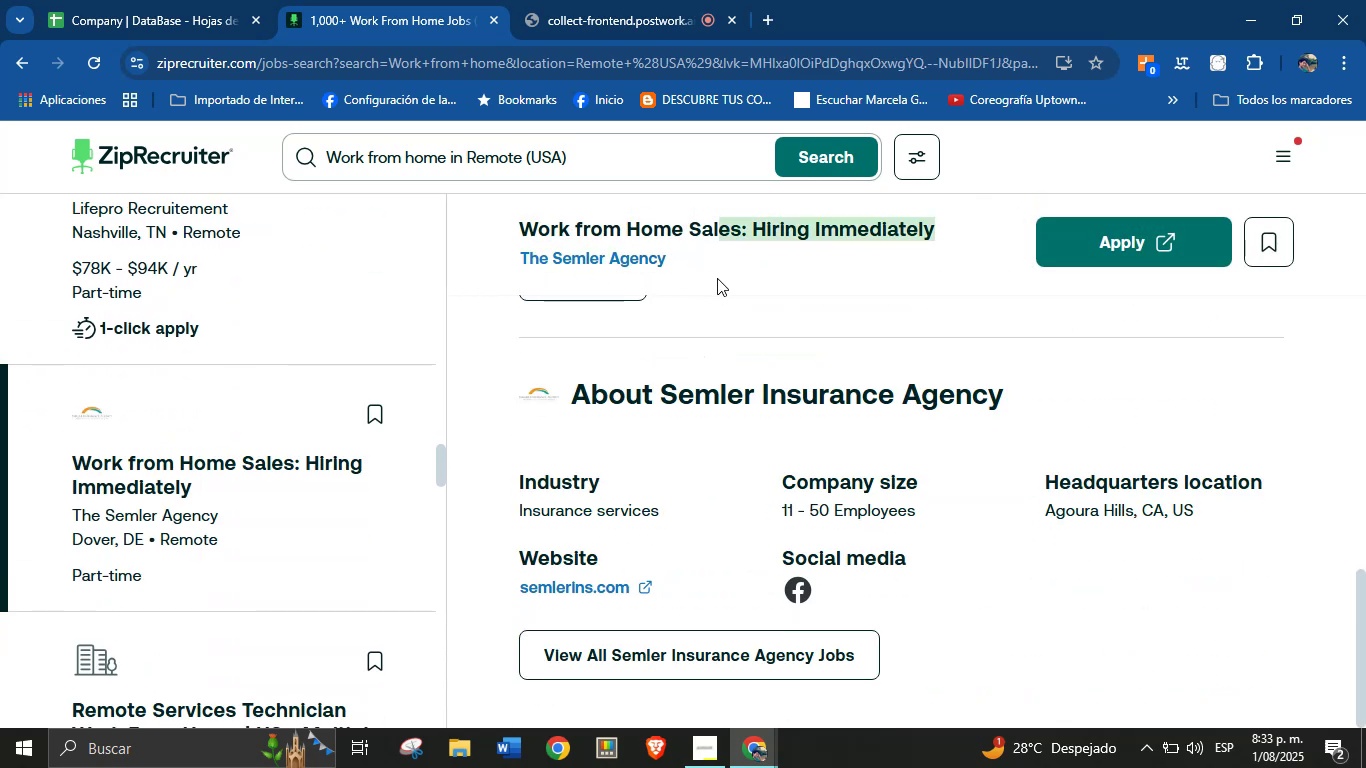 
left_click([717, 278])
 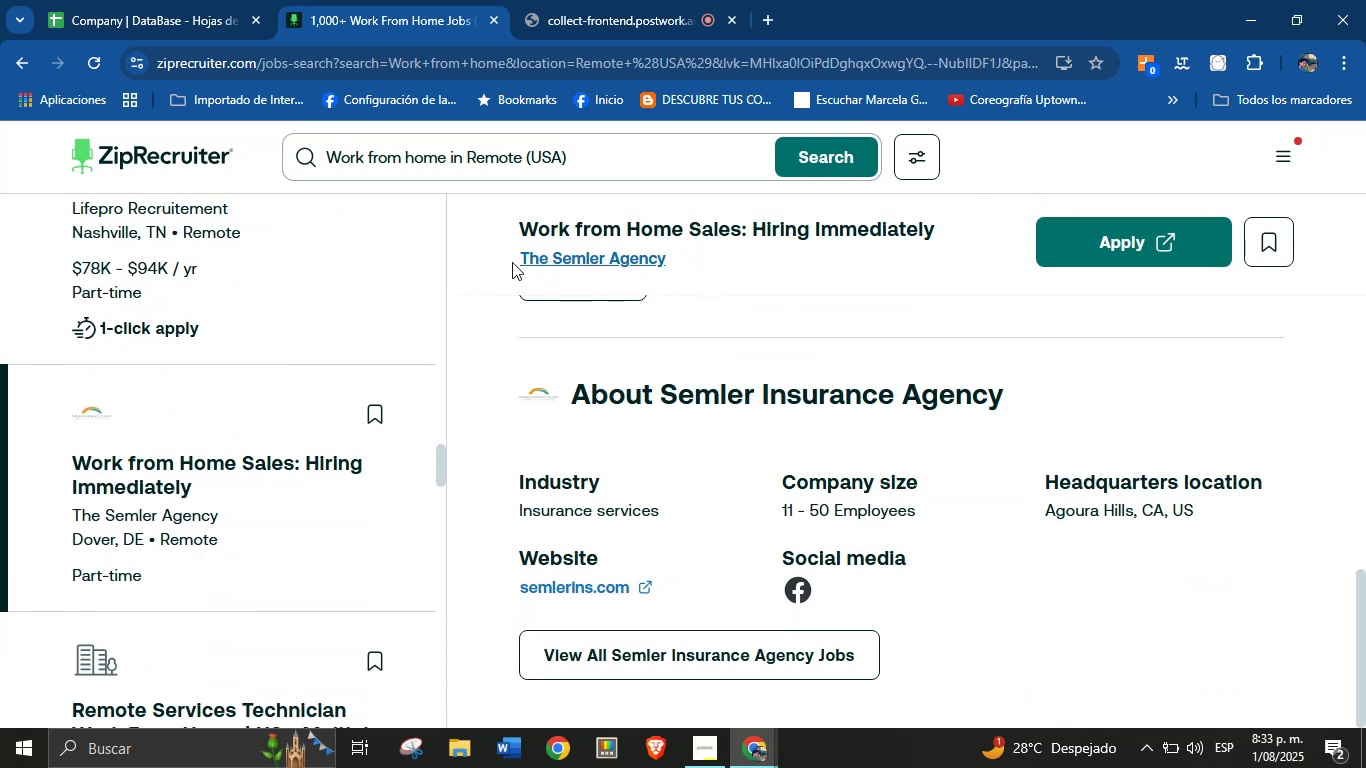 
left_click_drag(start_coordinate=[506, 261], to_coordinate=[679, 279])
 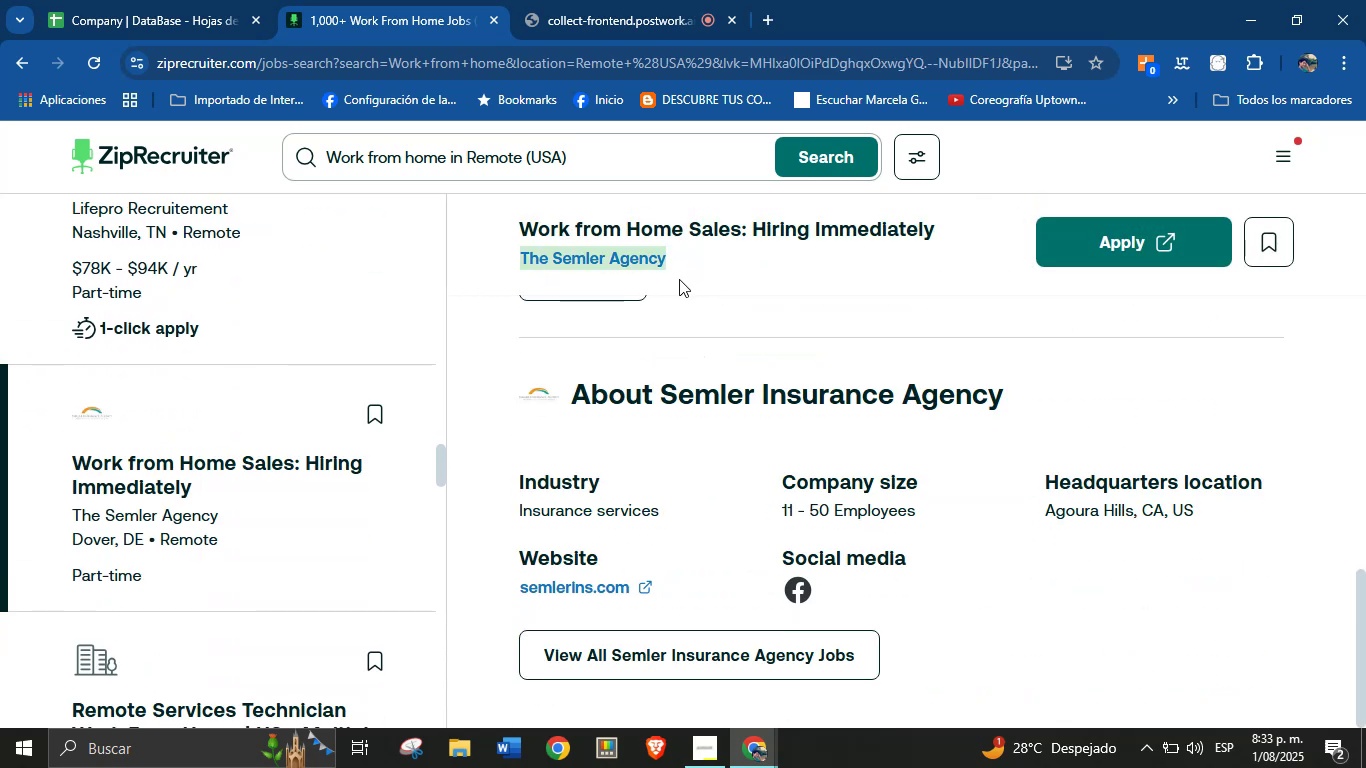 
key(Control+C)
 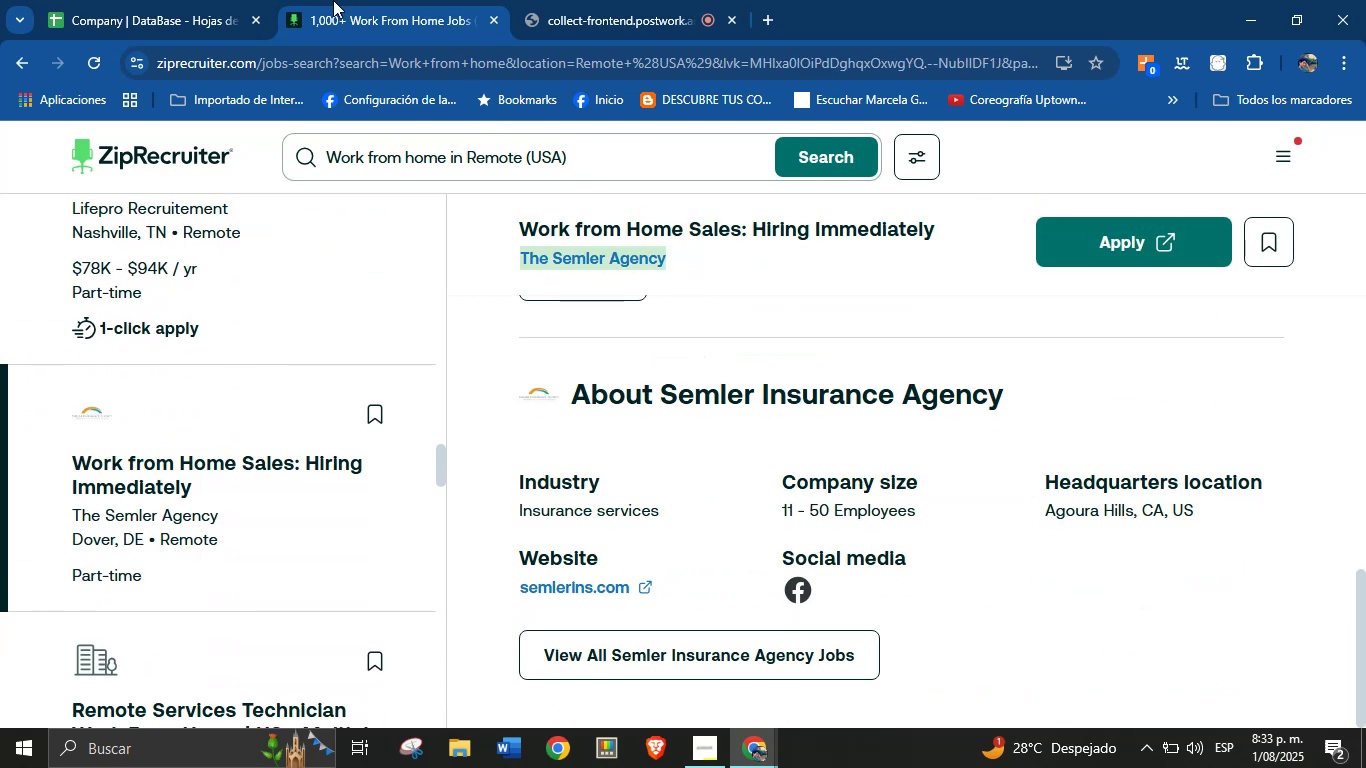 
left_click([205, 0])
 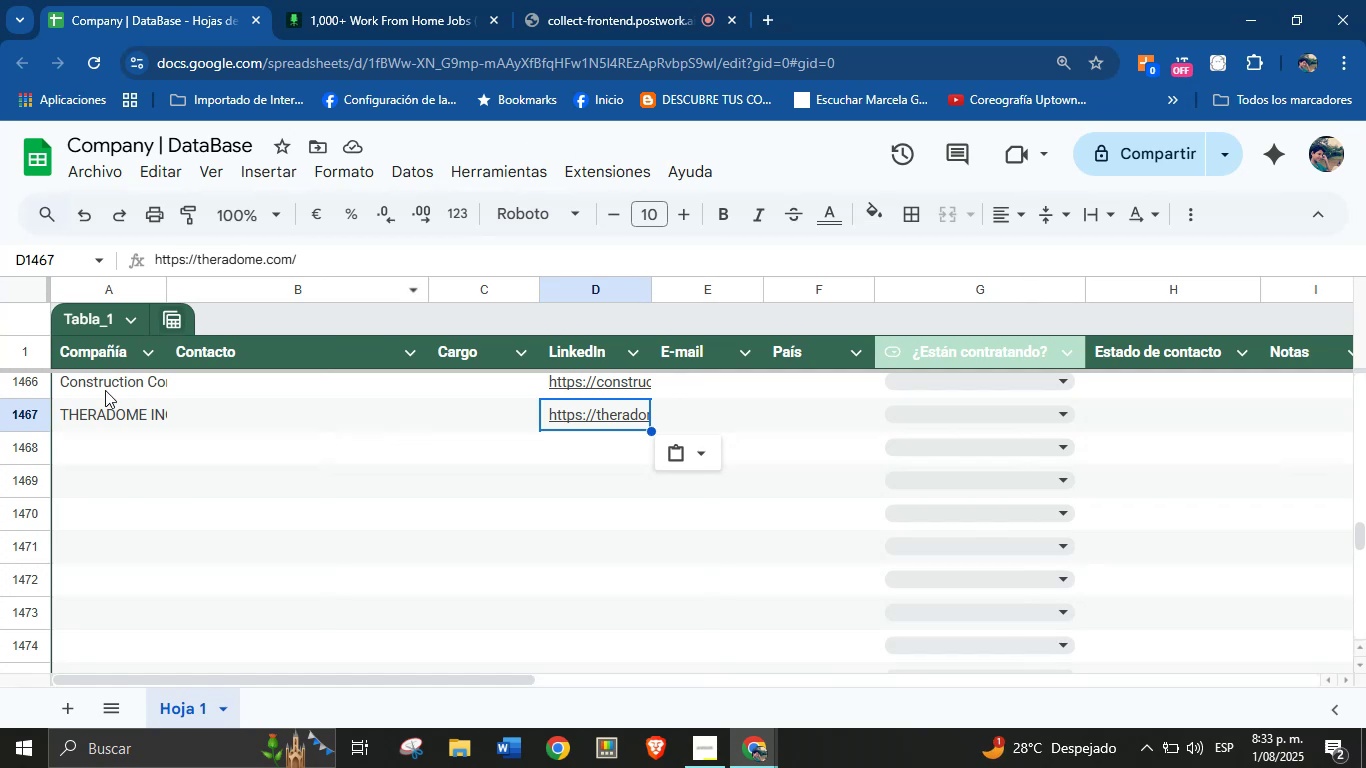 
left_click([96, 440])
 